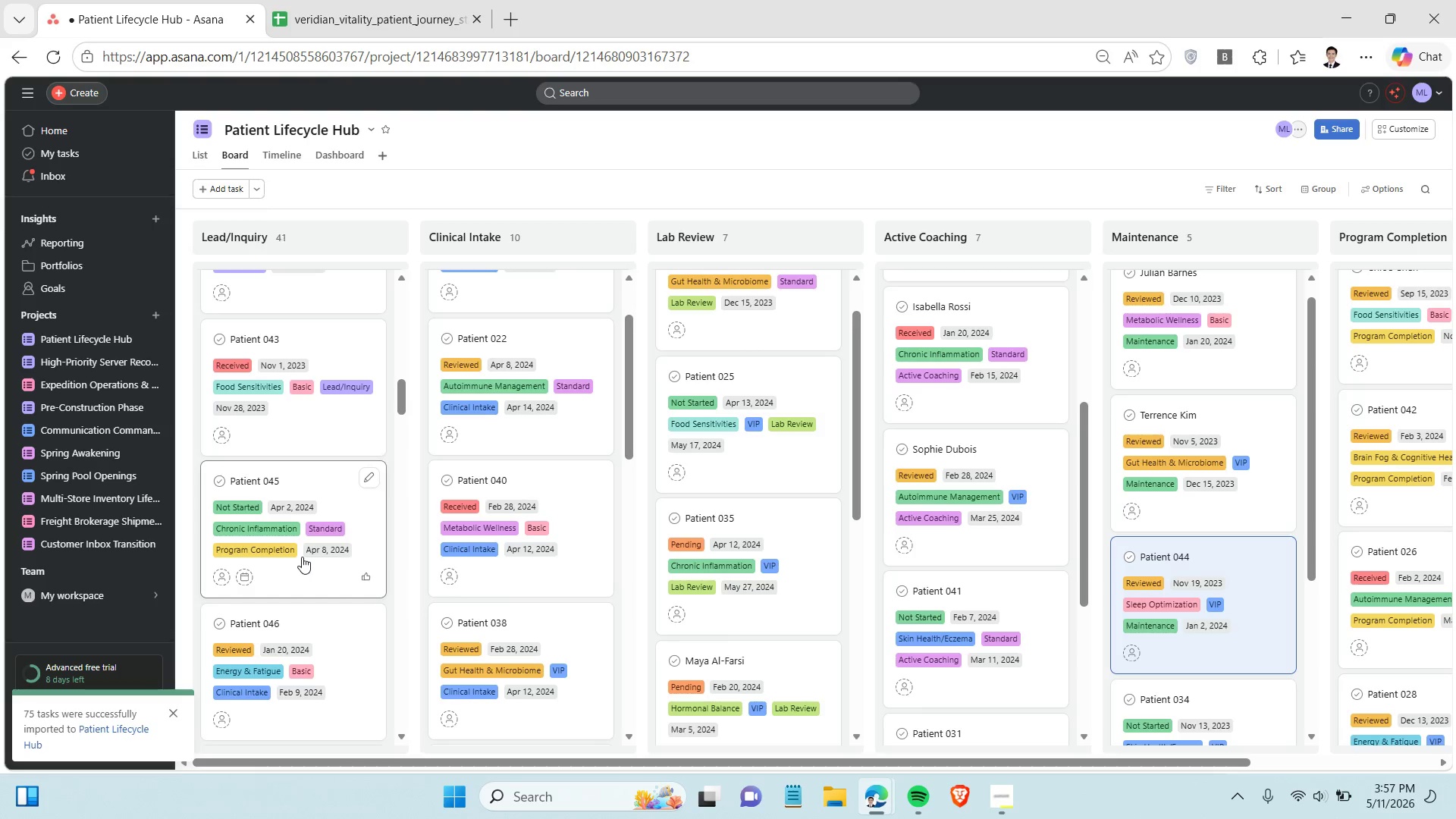 
scroll: coordinate [302, 557], scroll_direction: down, amount: 1.0
 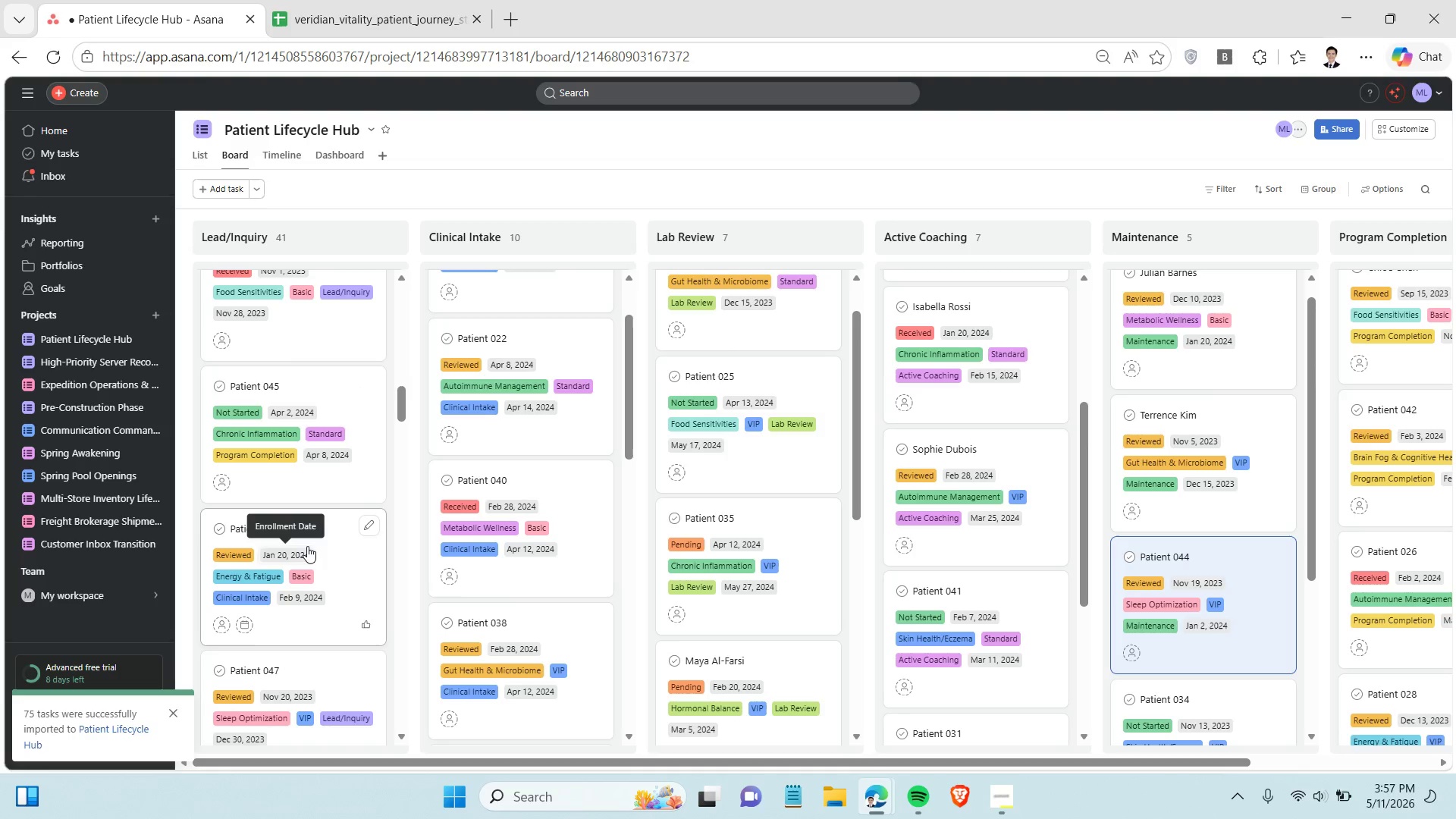 
wait(11.38)
 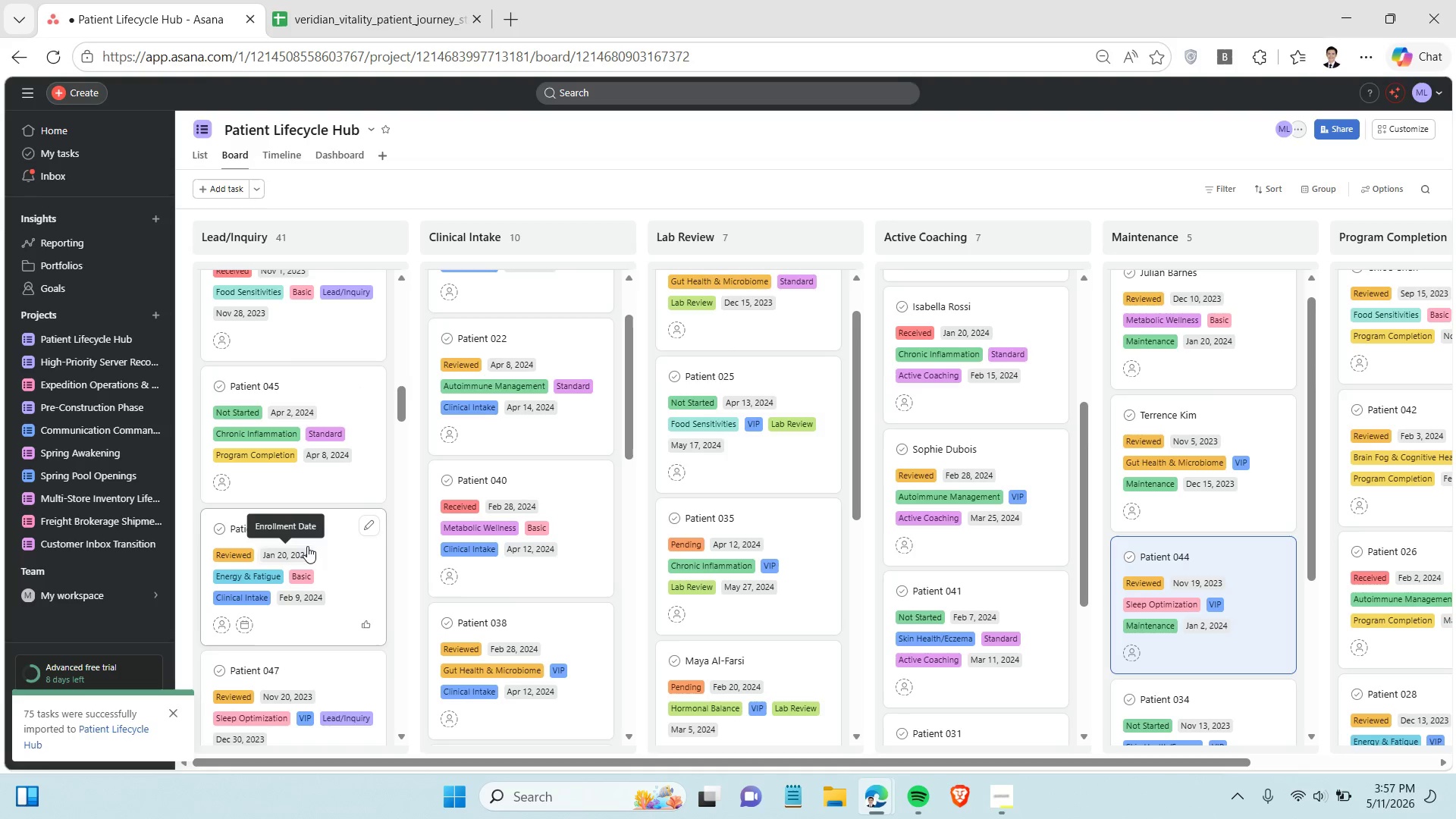 
left_click_drag(start_coordinate=[297, 629], to_coordinate=[480, 621])
 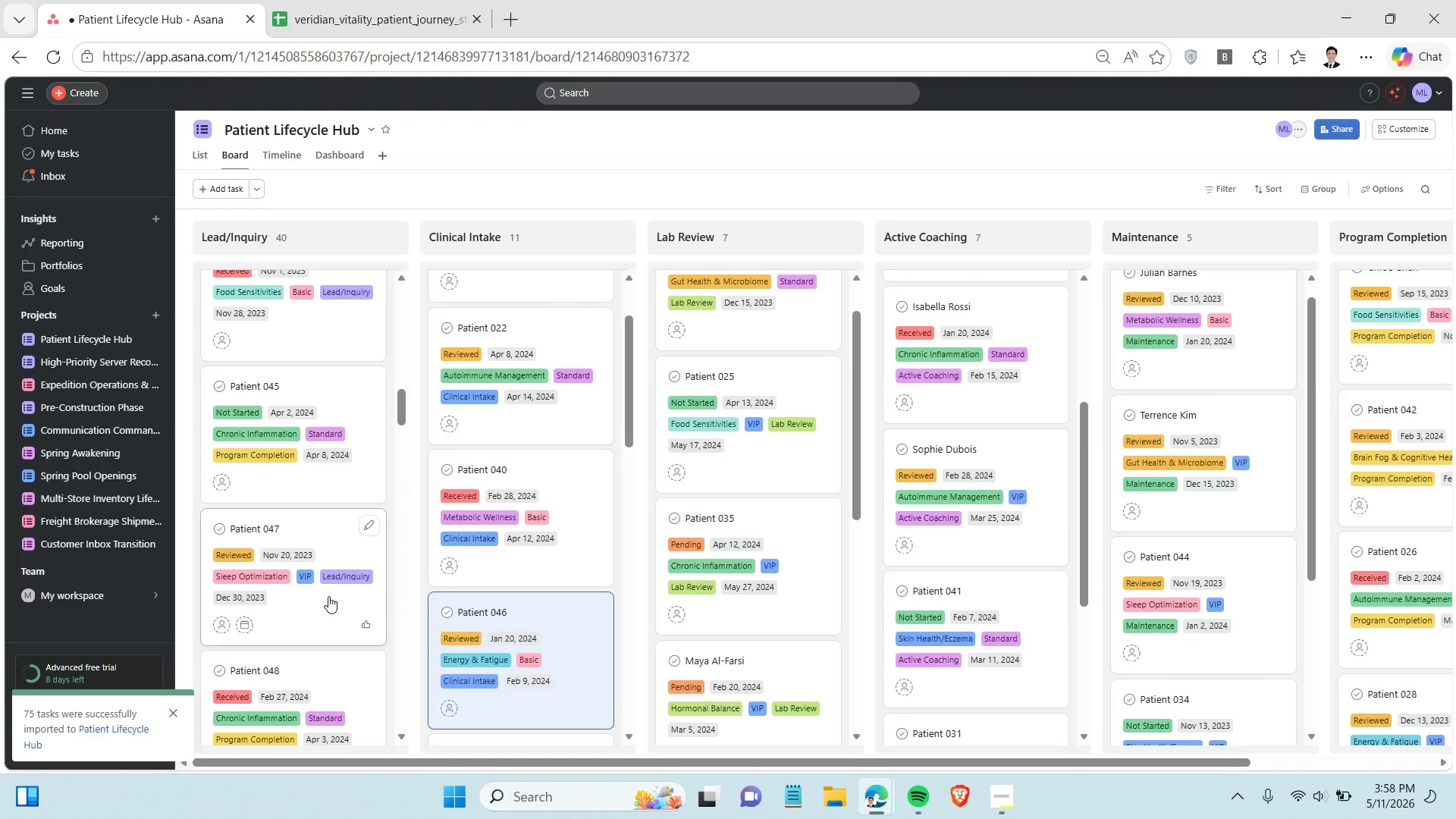 
scroll: coordinate [328, 596], scroll_direction: down, amount: 1.0
 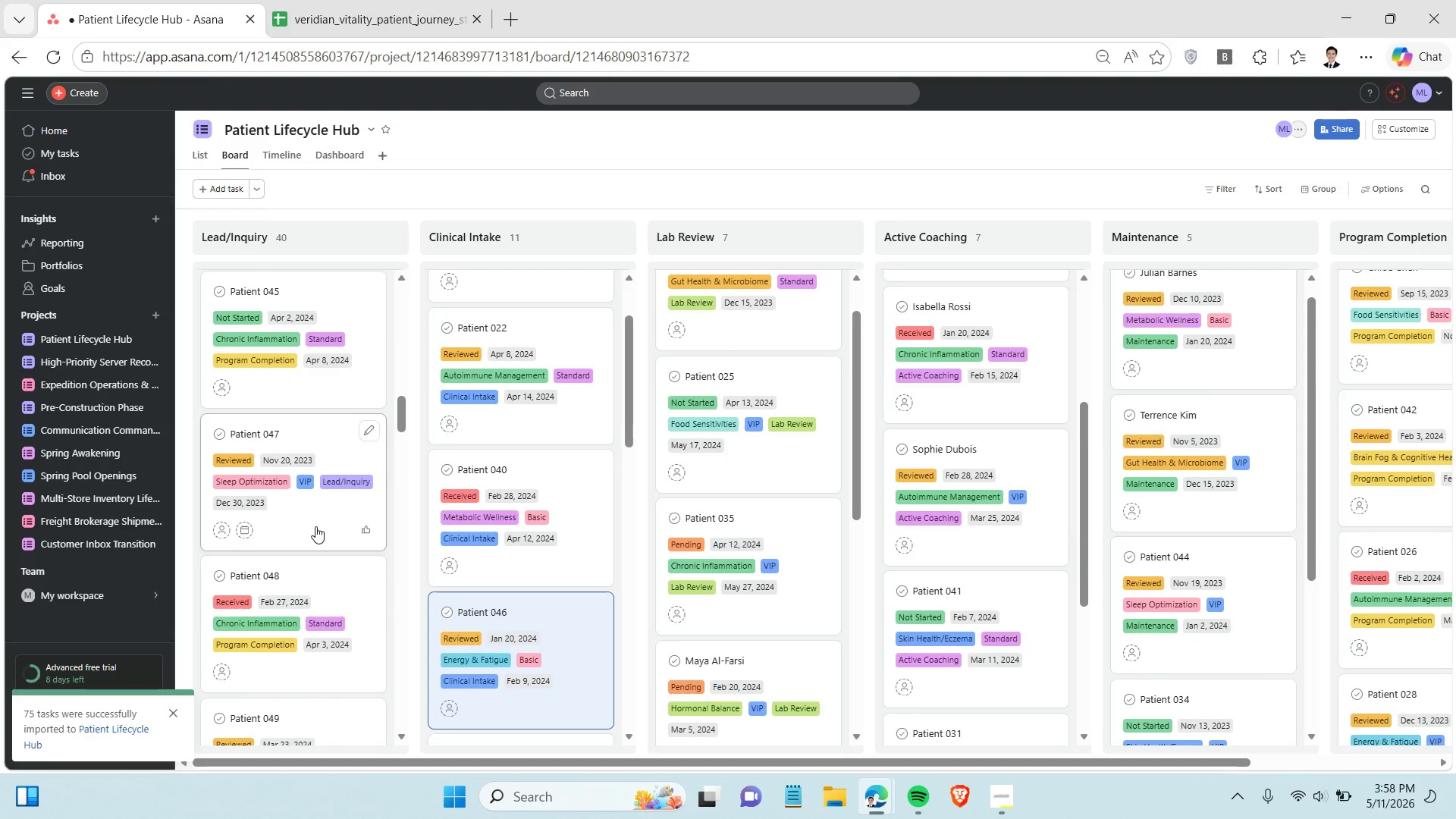 
scroll: coordinate [315, 526], scroll_direction: up, amount: 1.0
 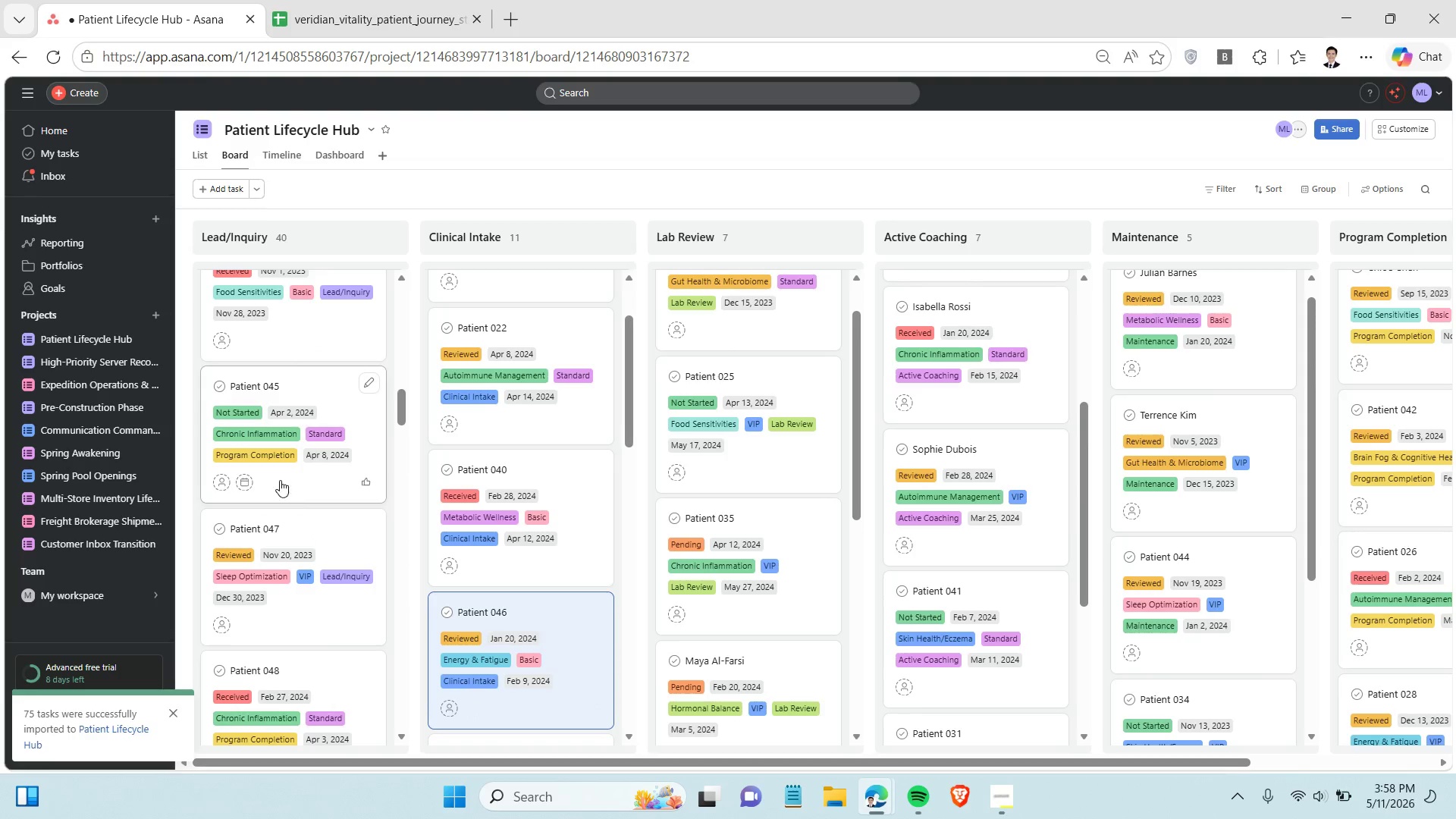 
left_click_drag(start_coordinate=[280, 480], to_coordinate=[1370, 482])
 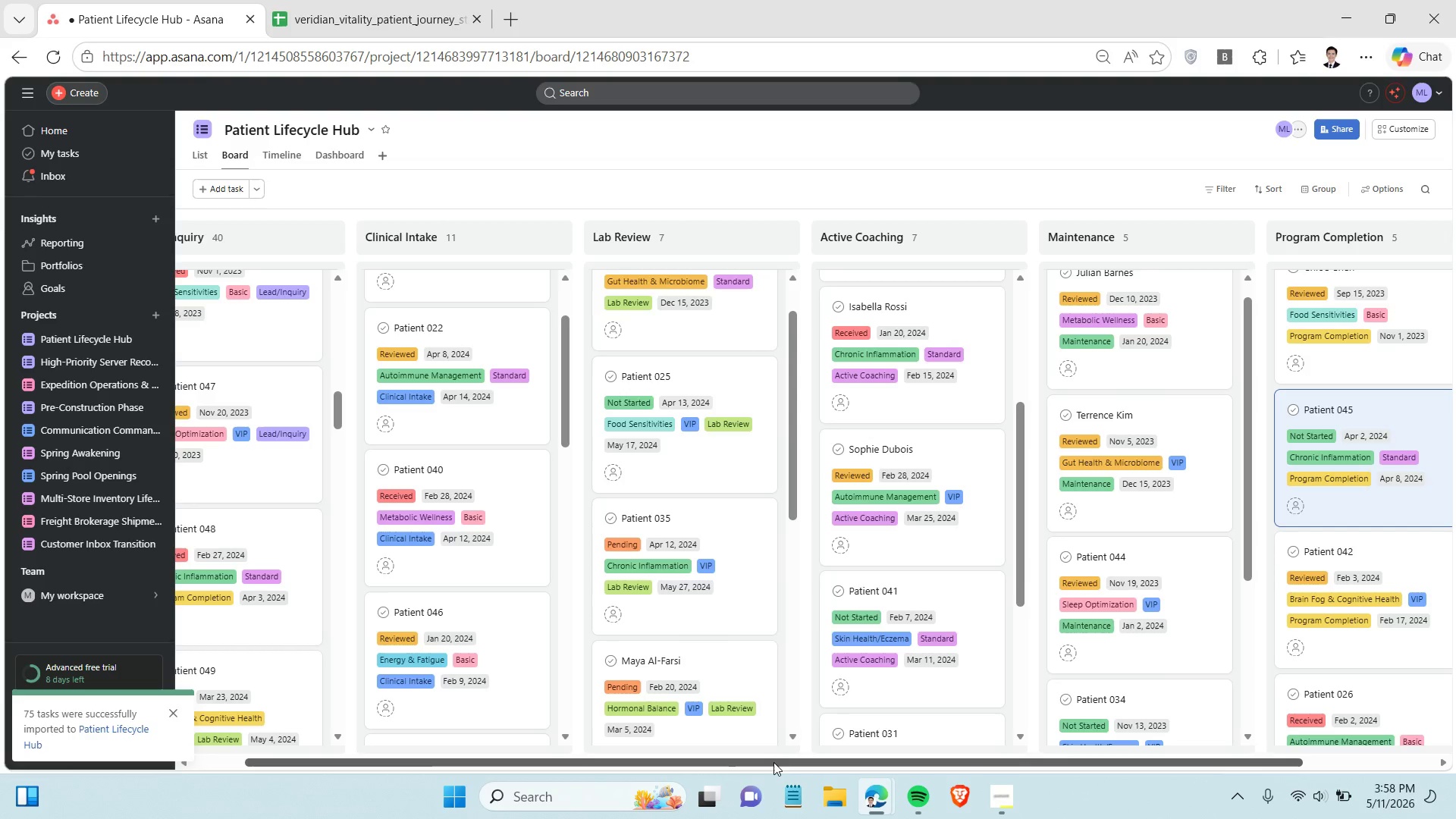 
left_click_drag(start_coordinate=[774, 762], to_coordinate=[475, 718])
 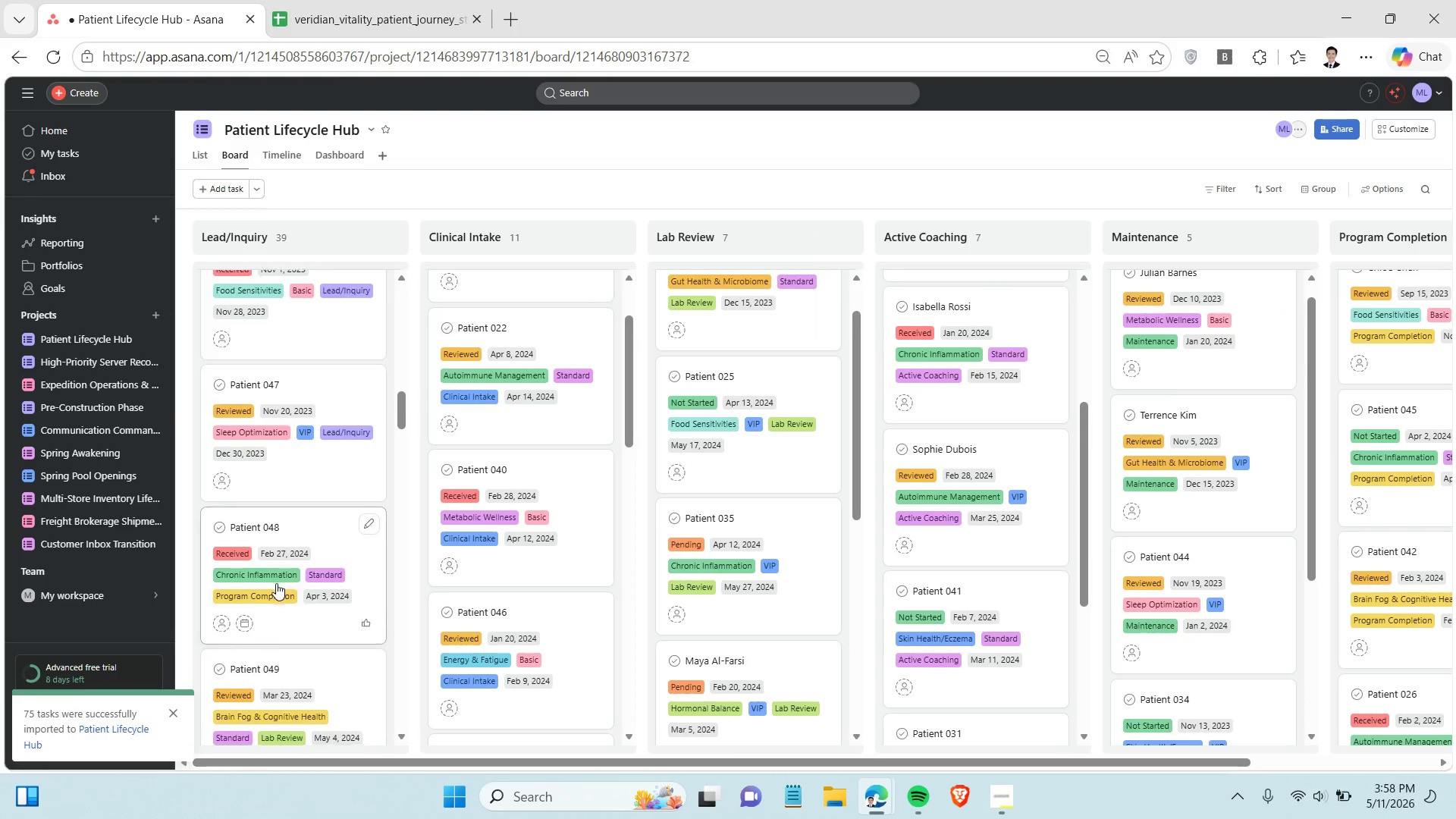 
scroll: coordinate [276, 583], scroll_direction: down, amount: 1.0
 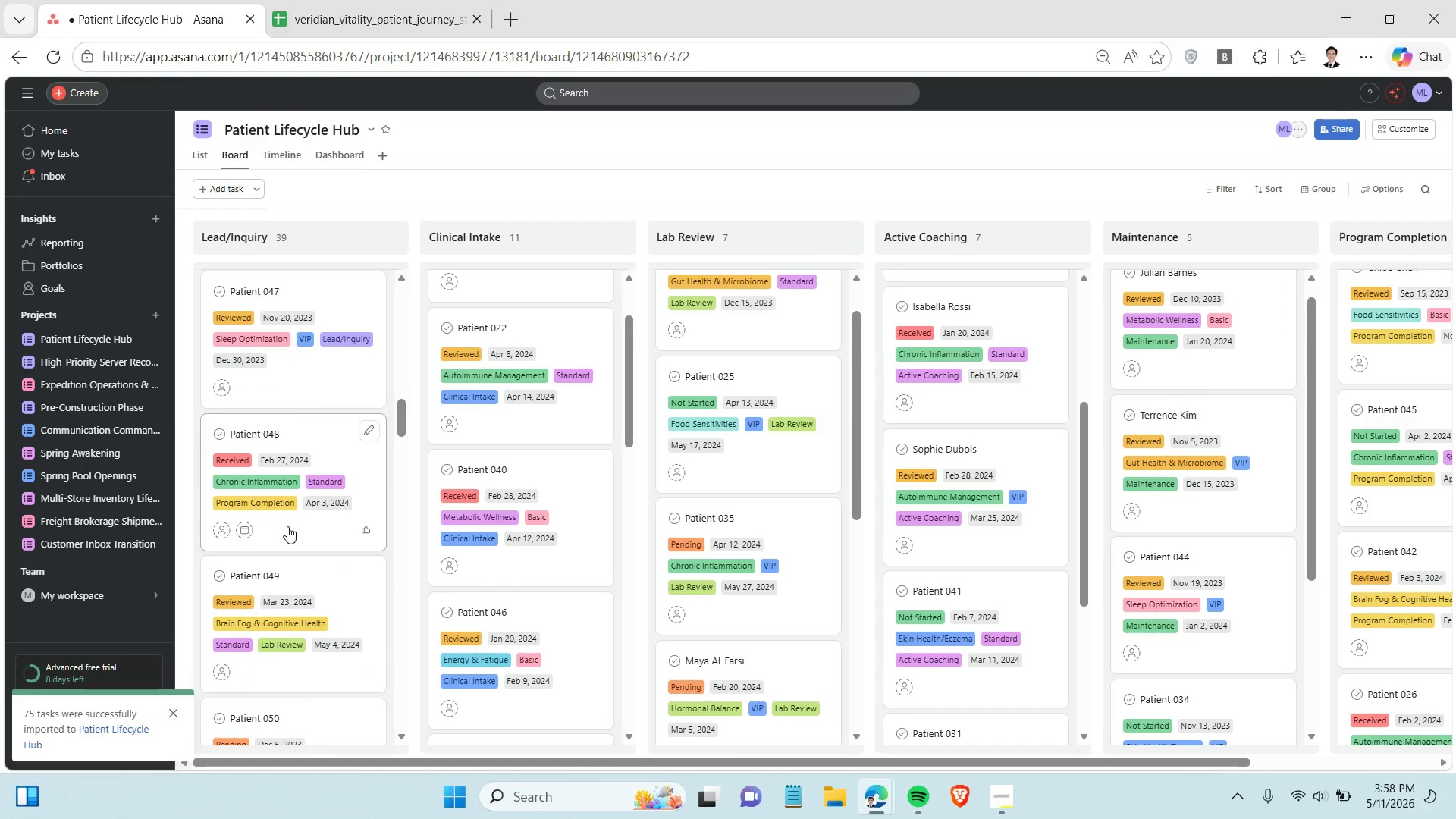 
left_click_drag(start_coordinate=[287, 525], to_coordinate=[1348, 495])
 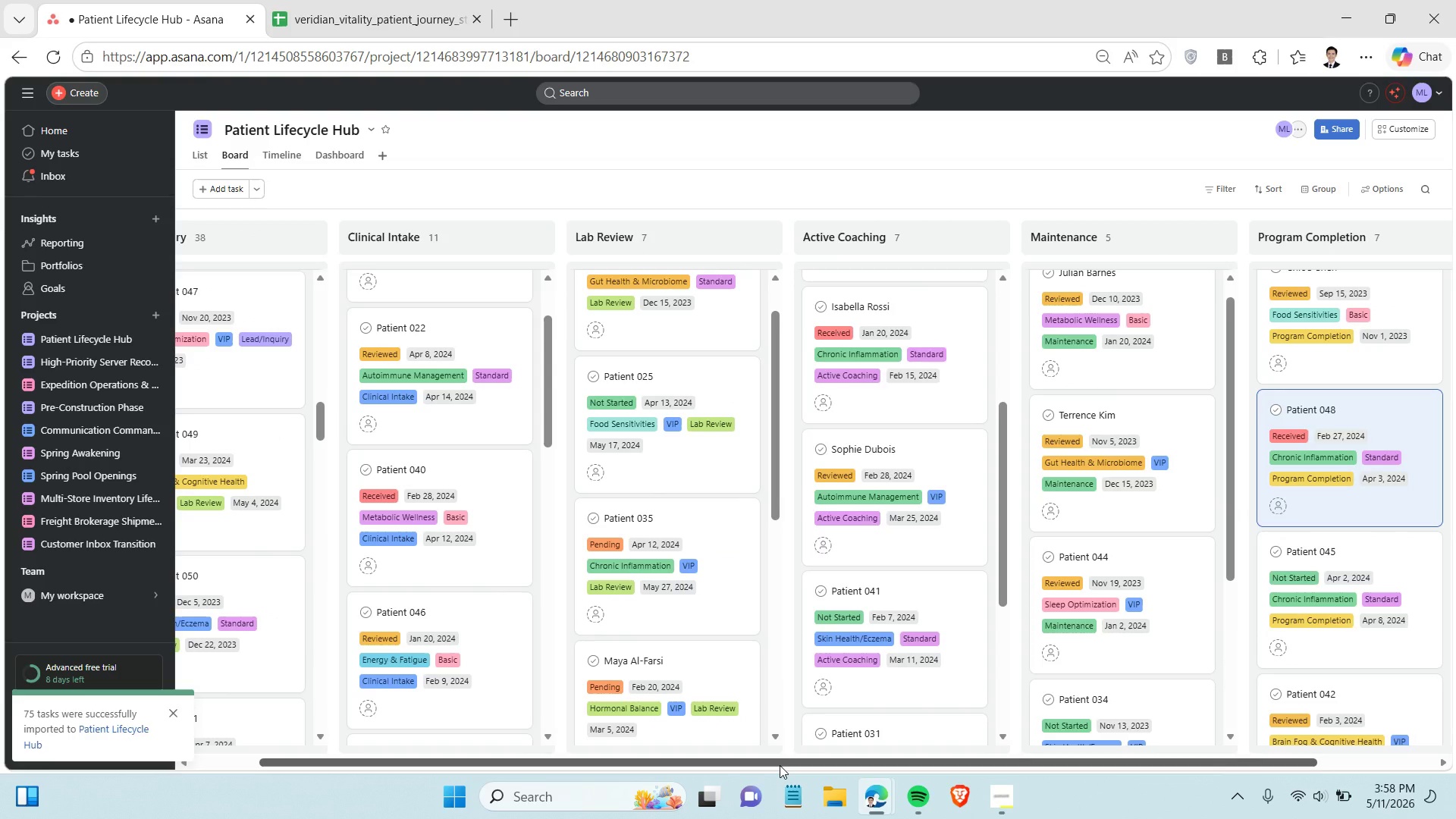 
left_click_drag(start_coordinate=[780, 765], to_coordinate=[497, 767])
 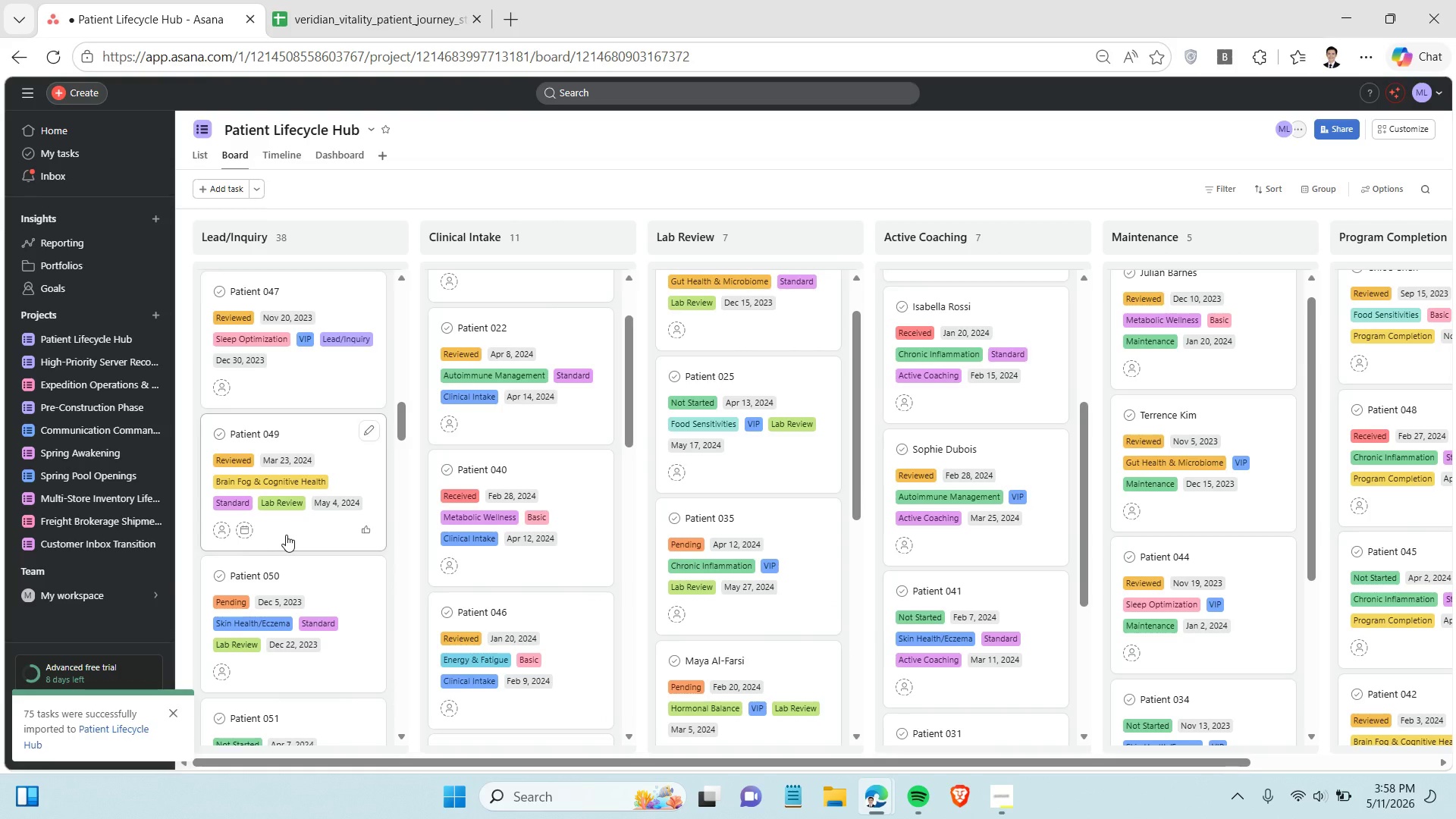 
wait(6.3)
 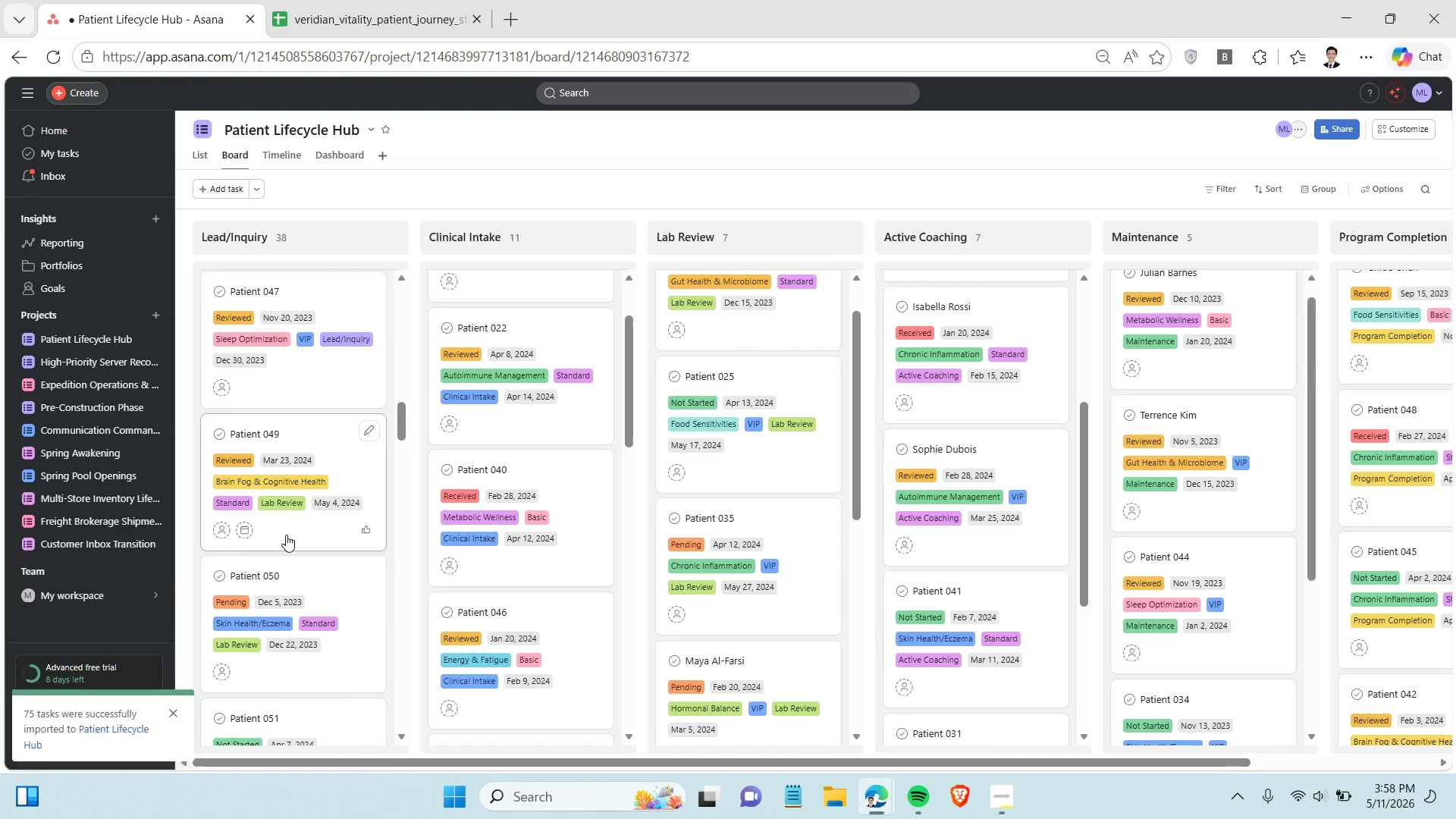 
left_click_drag(start_coordinate=[287, 529], to_coordinate=[723, 513])
 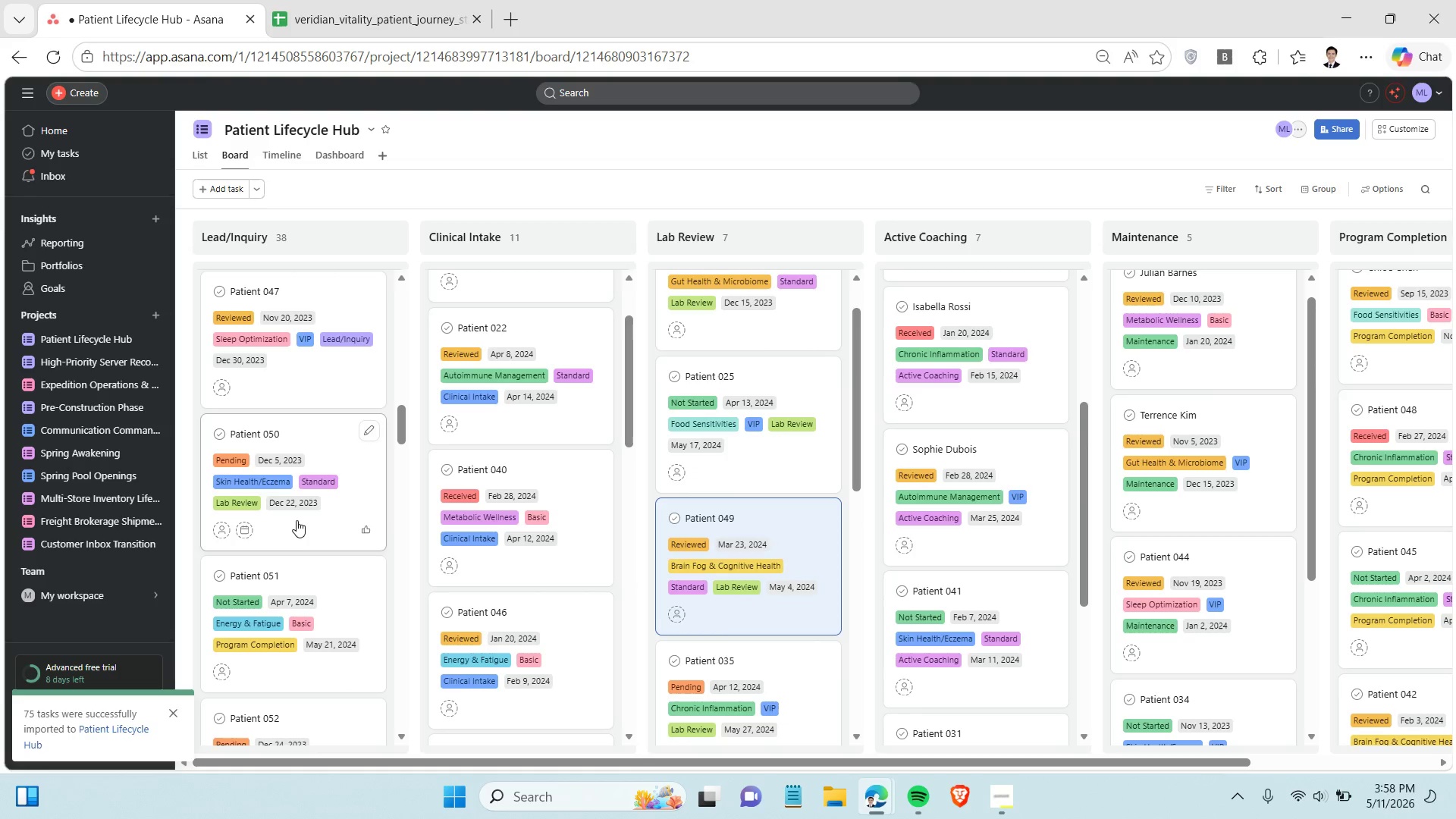 
left_click_drag(start_coordinate=[296, 520], to_coordinate=[727, 524])
 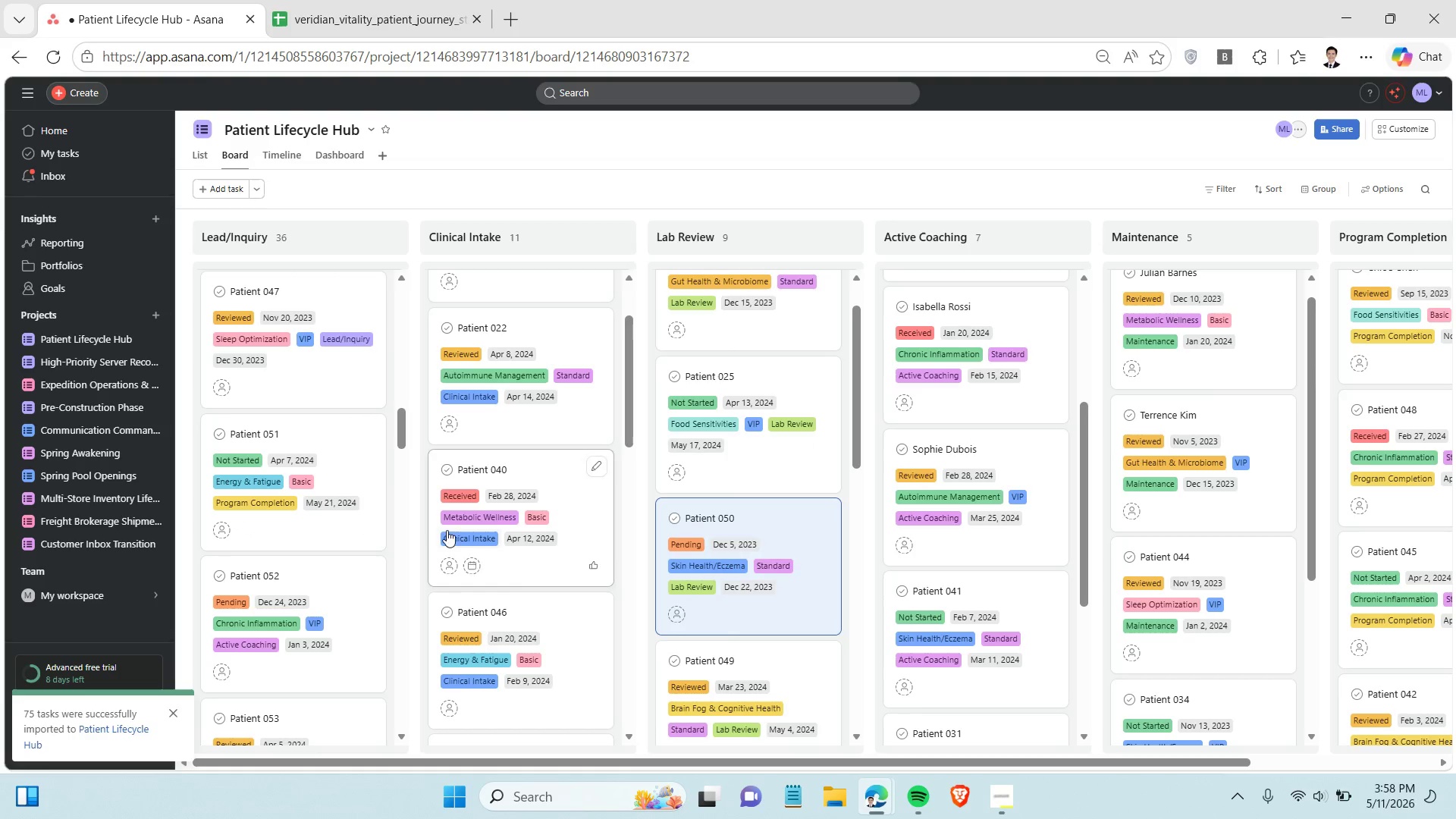 
left_click([410, 522])
 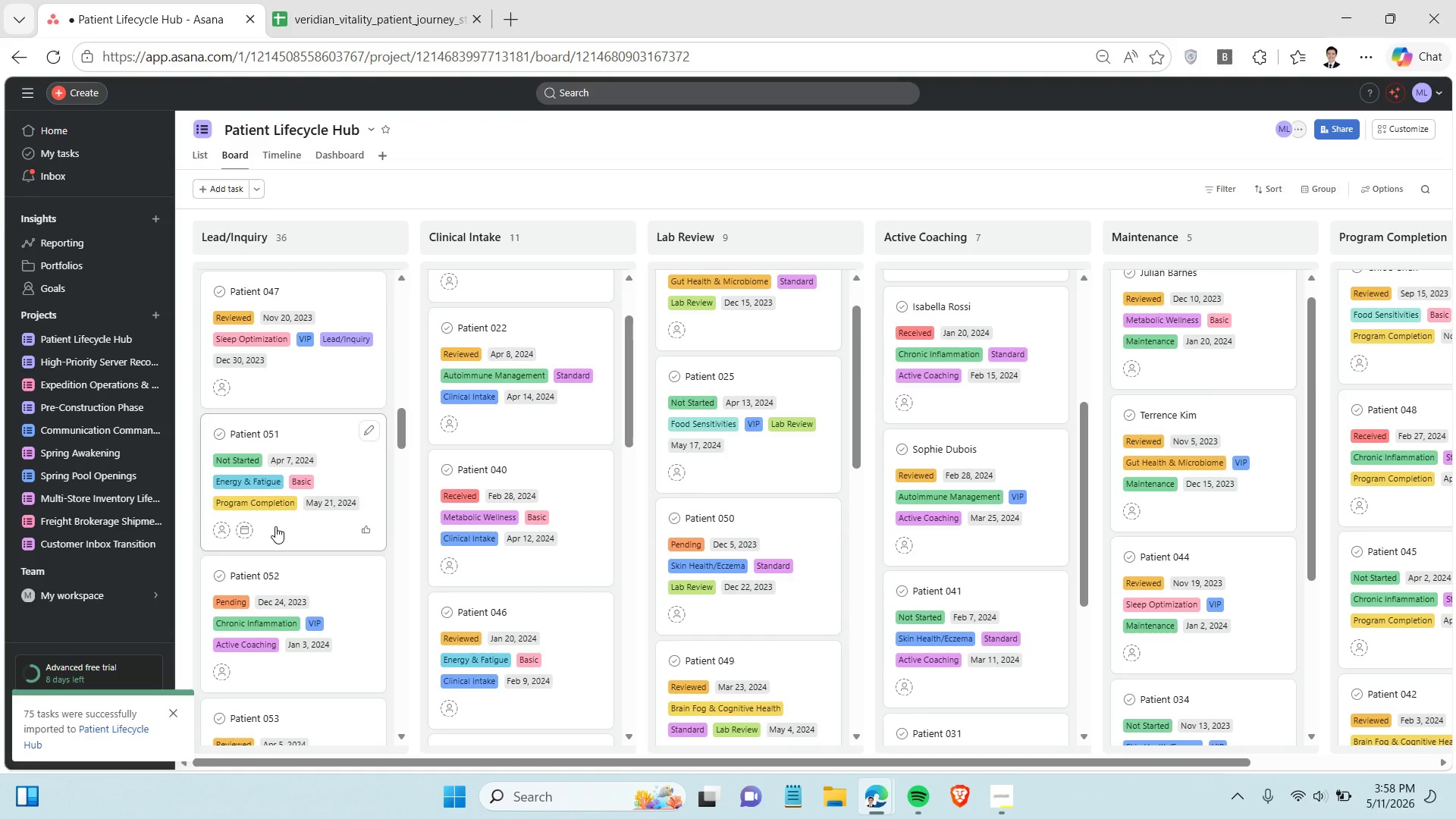 
left_click_drag(start_coordinate=[275, 526], to_coordinate=[1313, 600])
 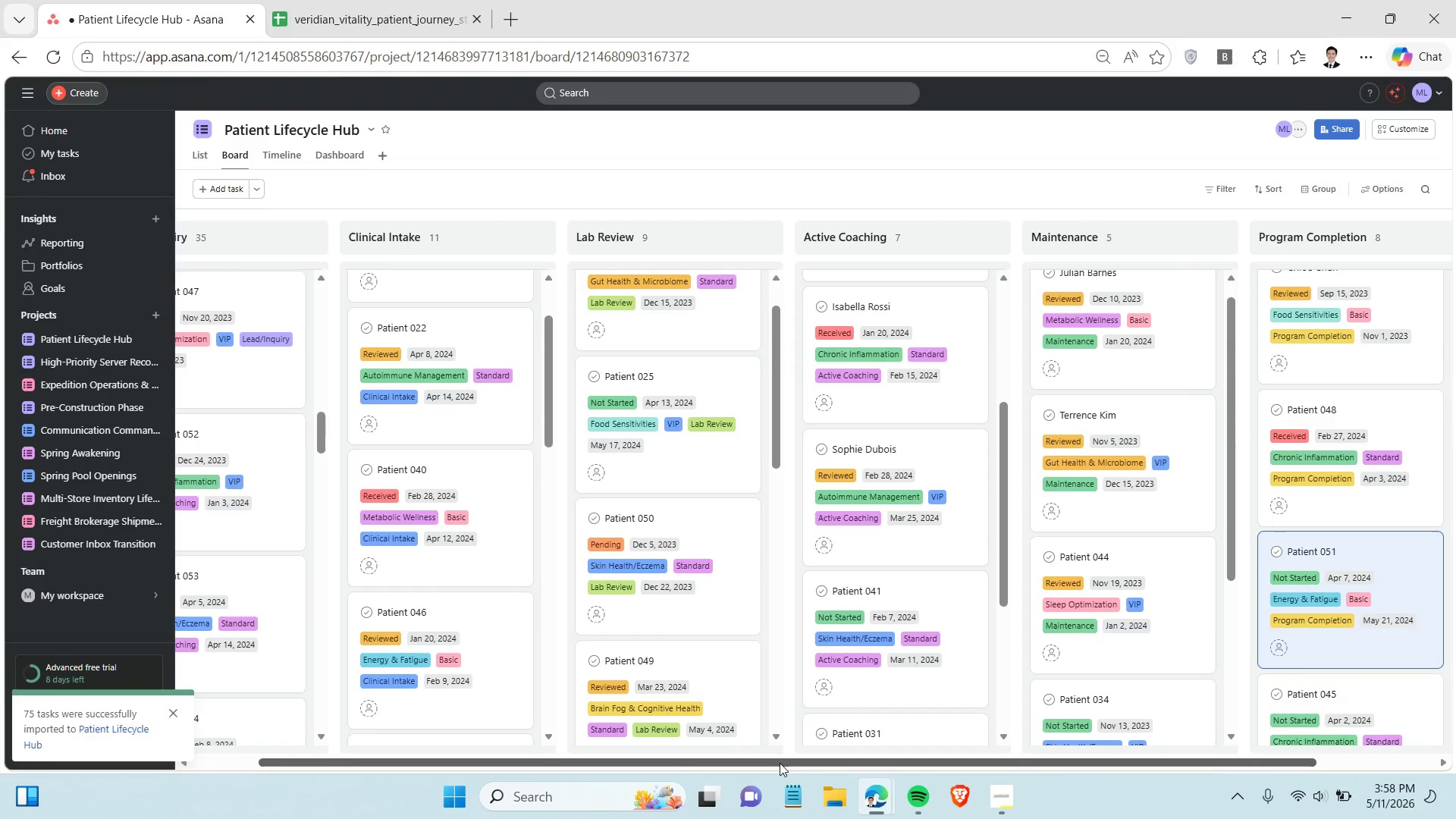 
left_click_drag(start_coordinate=[780, 763], to_coordinate=[421, 740])
 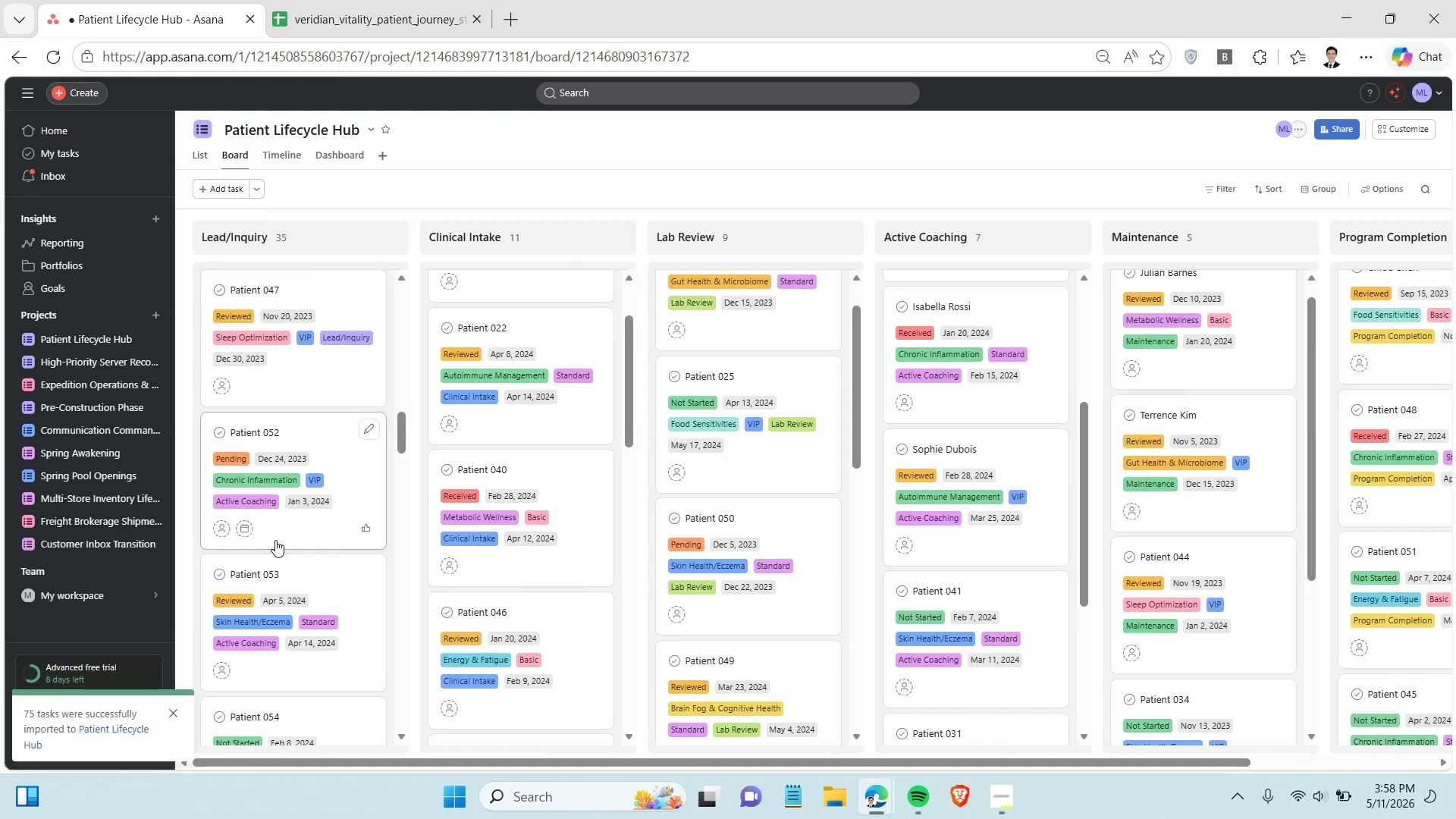 
scroll: coordinate [275, 541], scroll_direction: down, amount: 1.0
 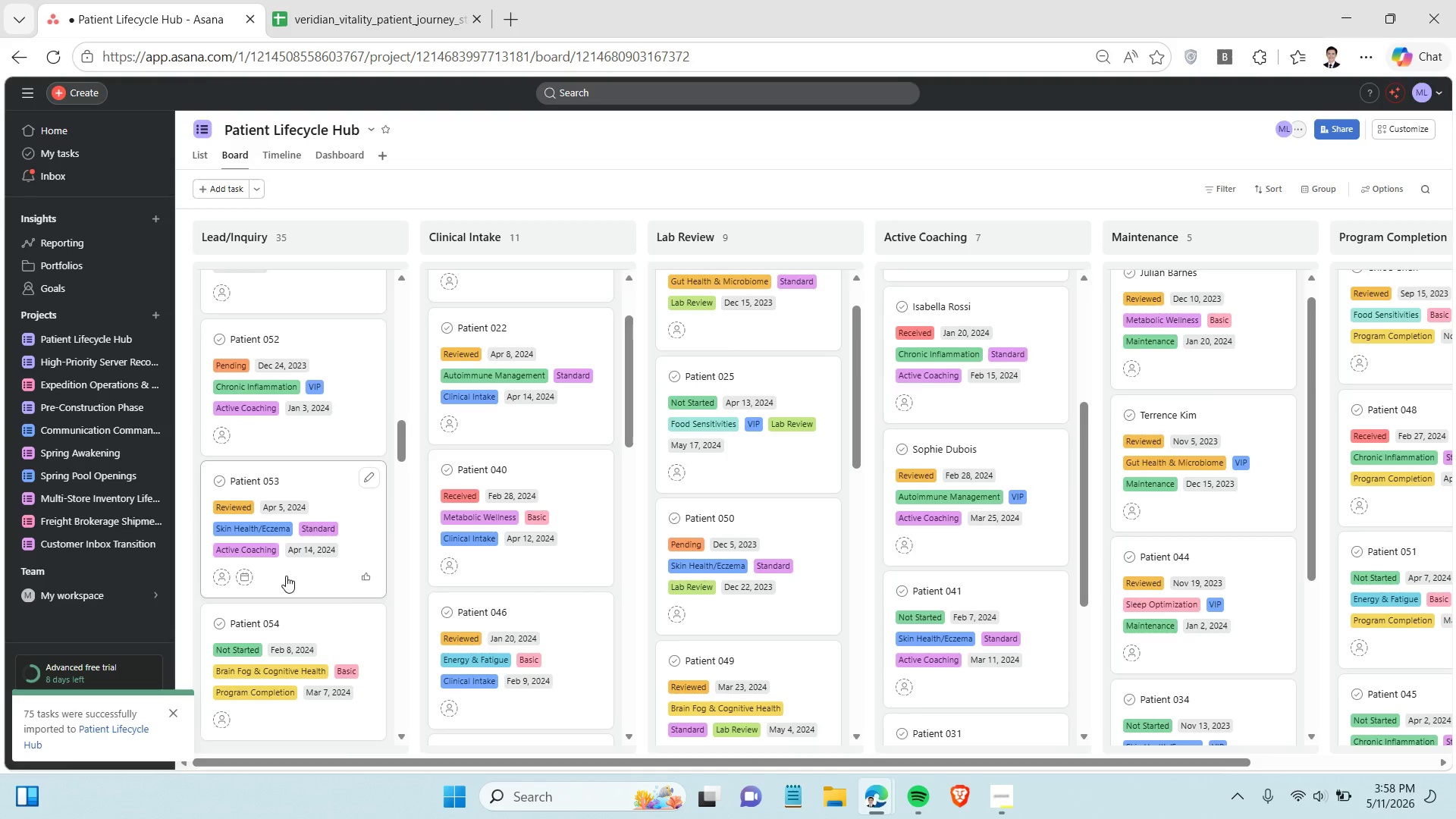 
left_click_drag(start_coordinate=[286, 576], to_coordinate=[982, 574])
 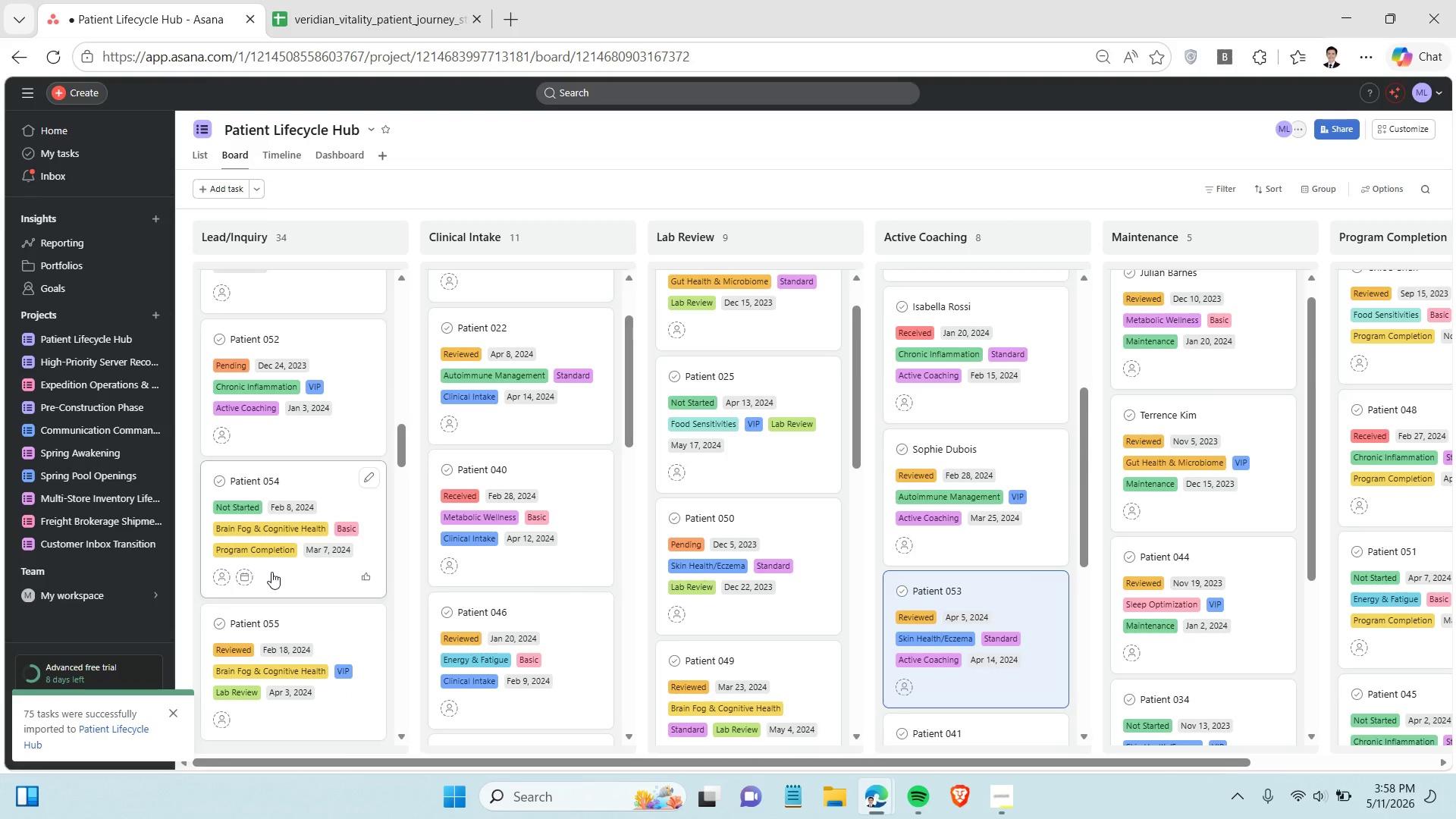 
wait(5.78)
 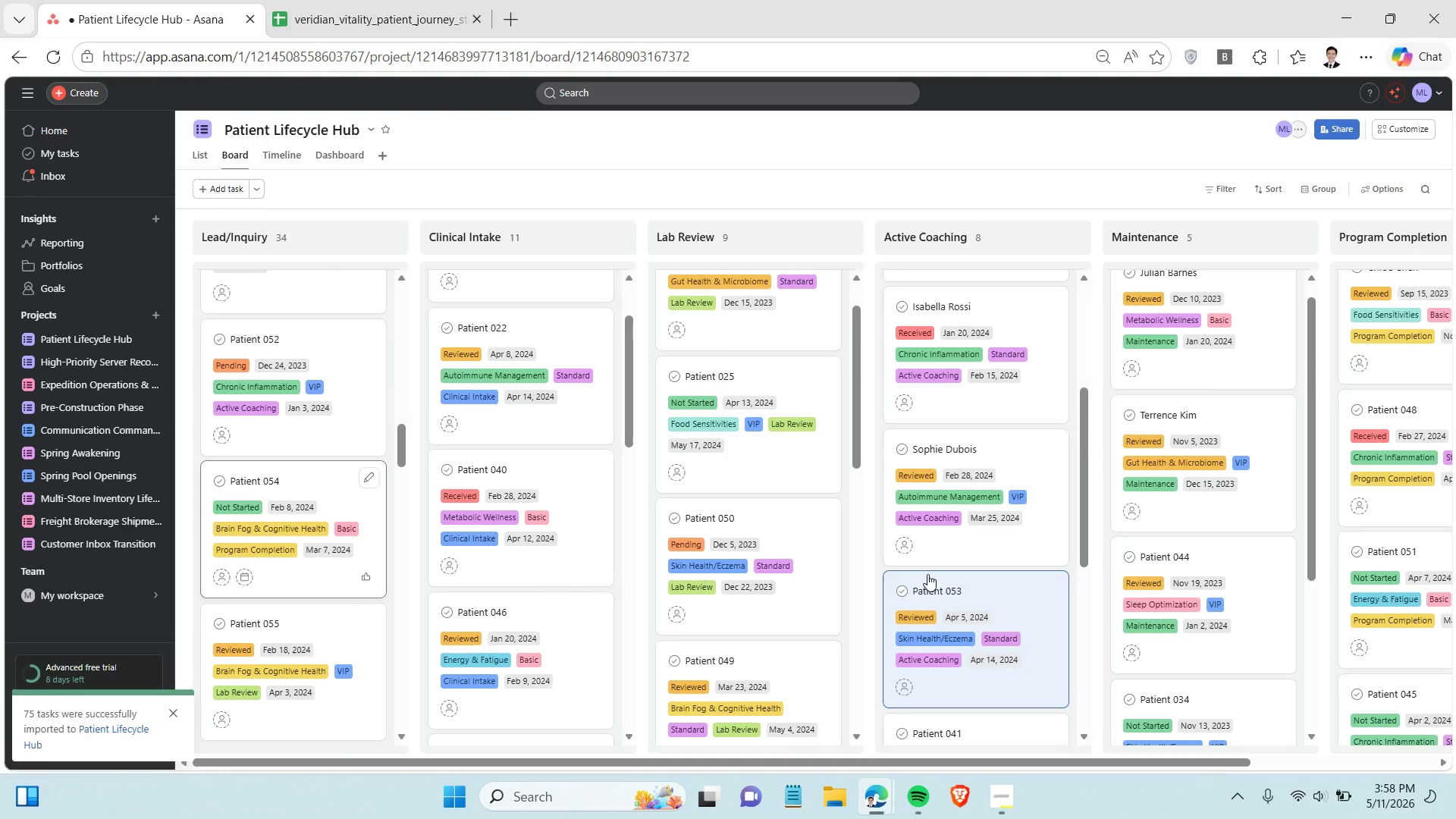 
left_click_drag(start_coordinate=[271, 572], to_coordinate=[1251, 573])
 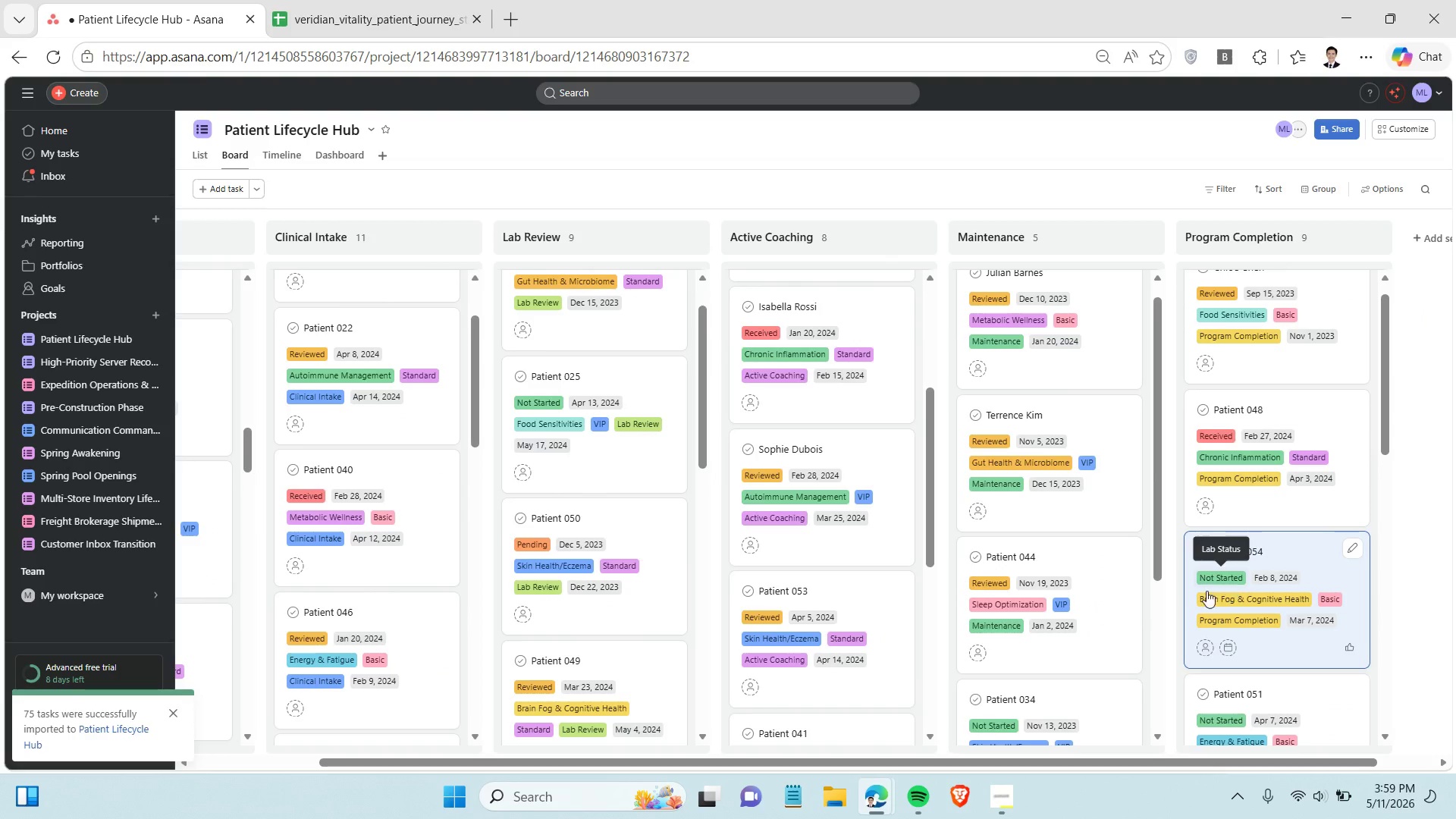 
left_click_drag(start_coordinate=[905, 758], to_coordinate=[541, 745])
 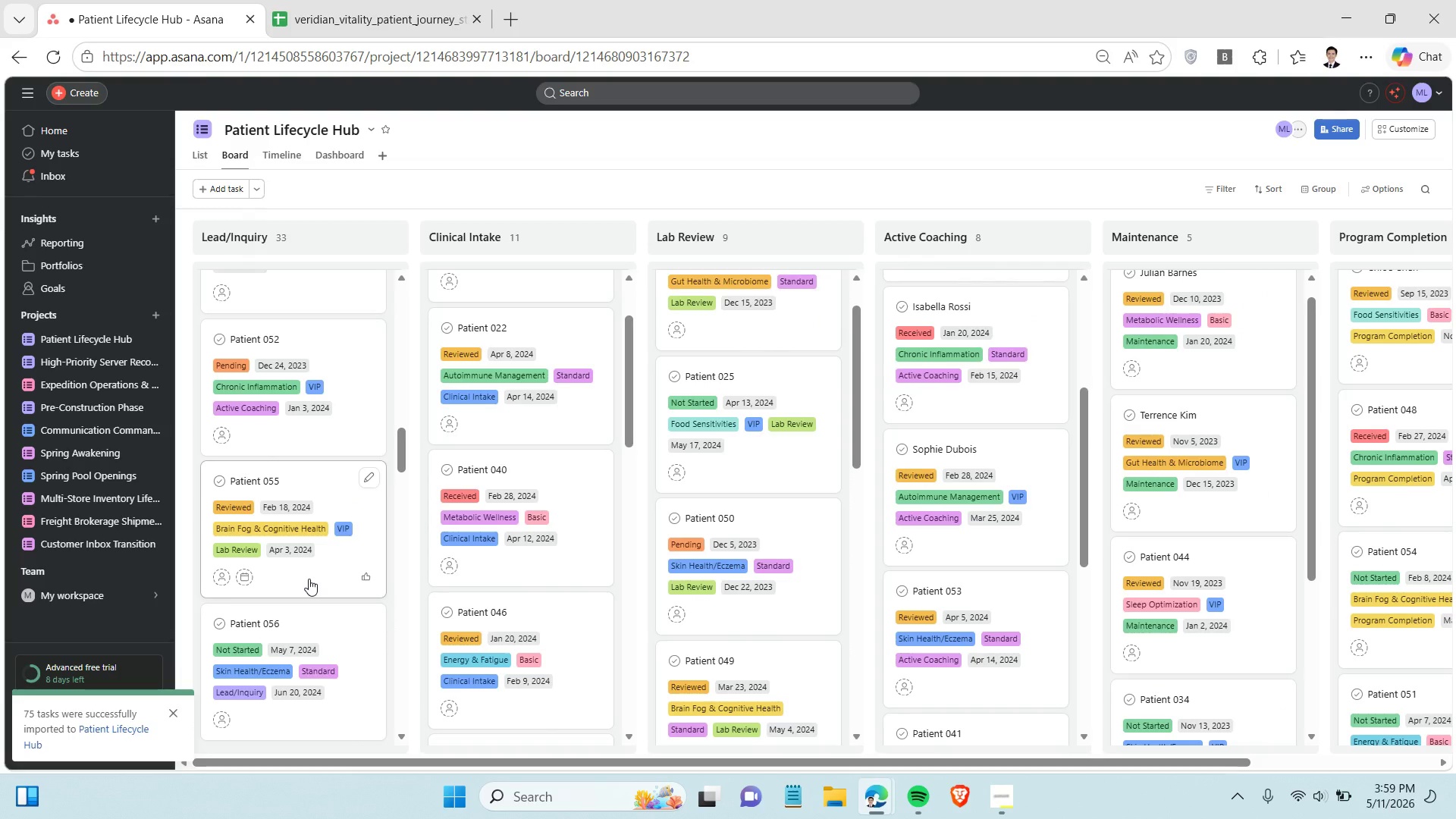 
left_click_drag(start_coordinate=[309, 579], to_coordinate=[765, 580])
 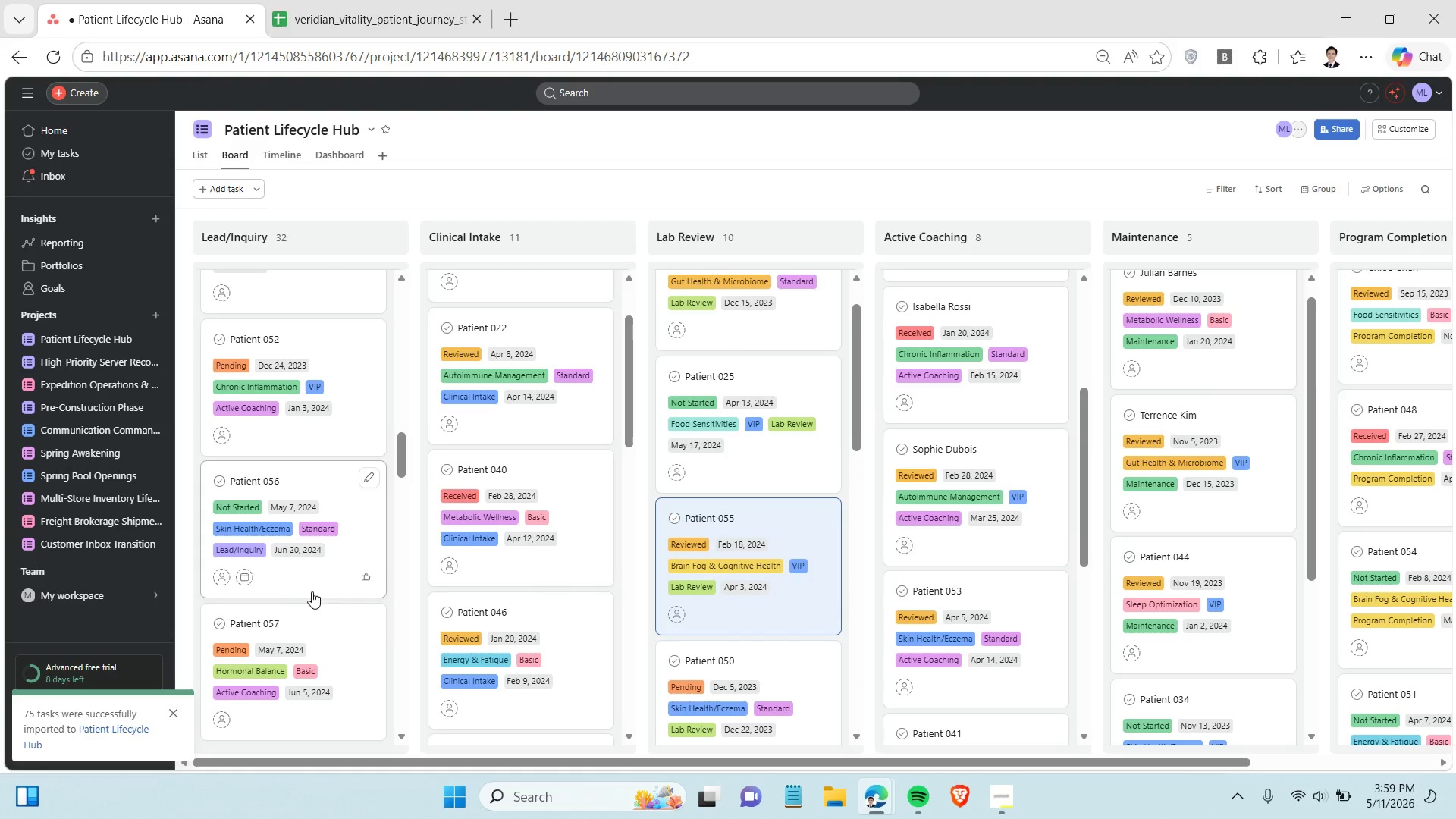 
scroll: coordinate [312, 504], scroll_direction: down, amount: 2.0
 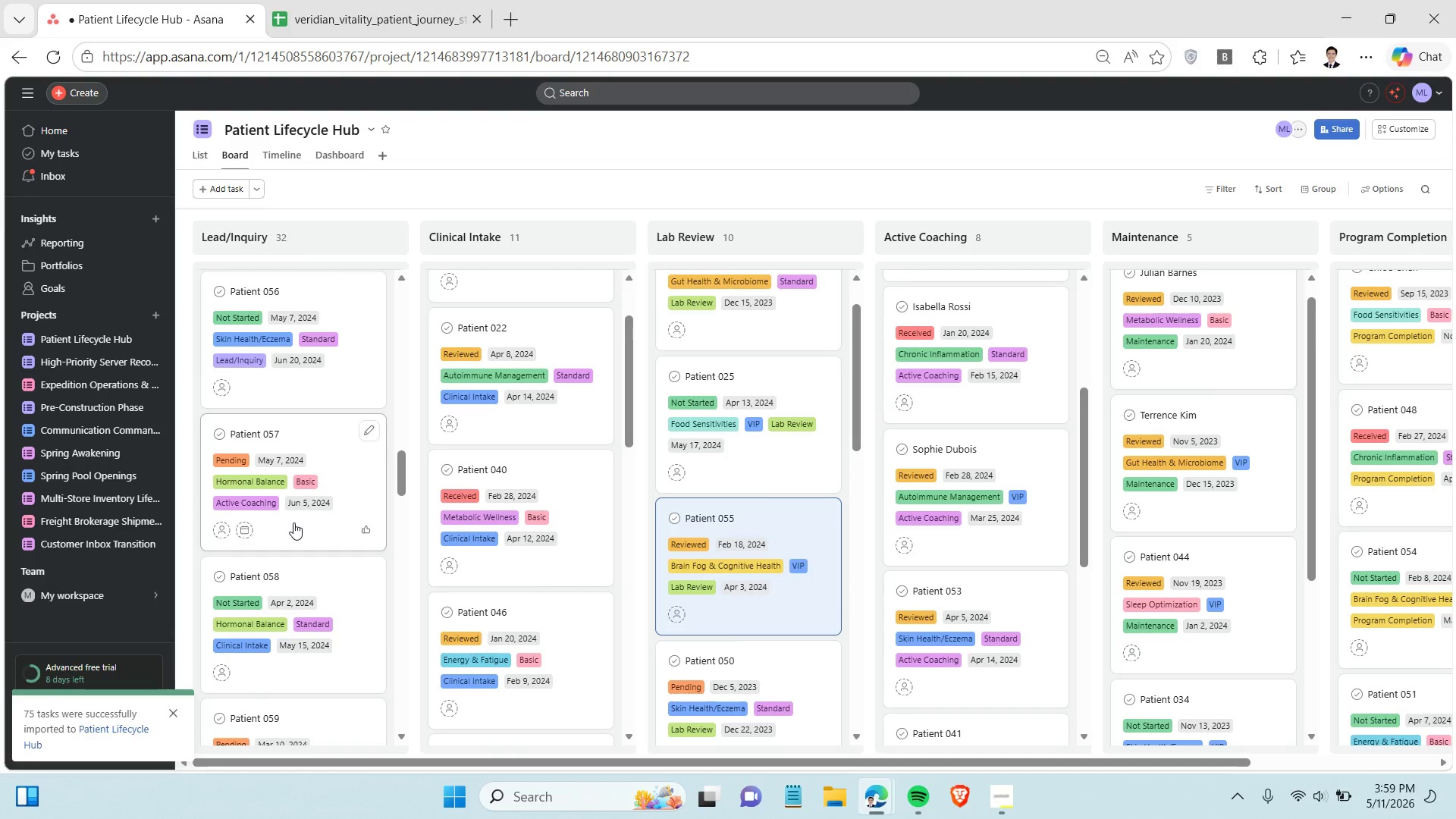 
left_click_drag(start_coordinate=[293, 522], to_coordinate=[924, 549])
 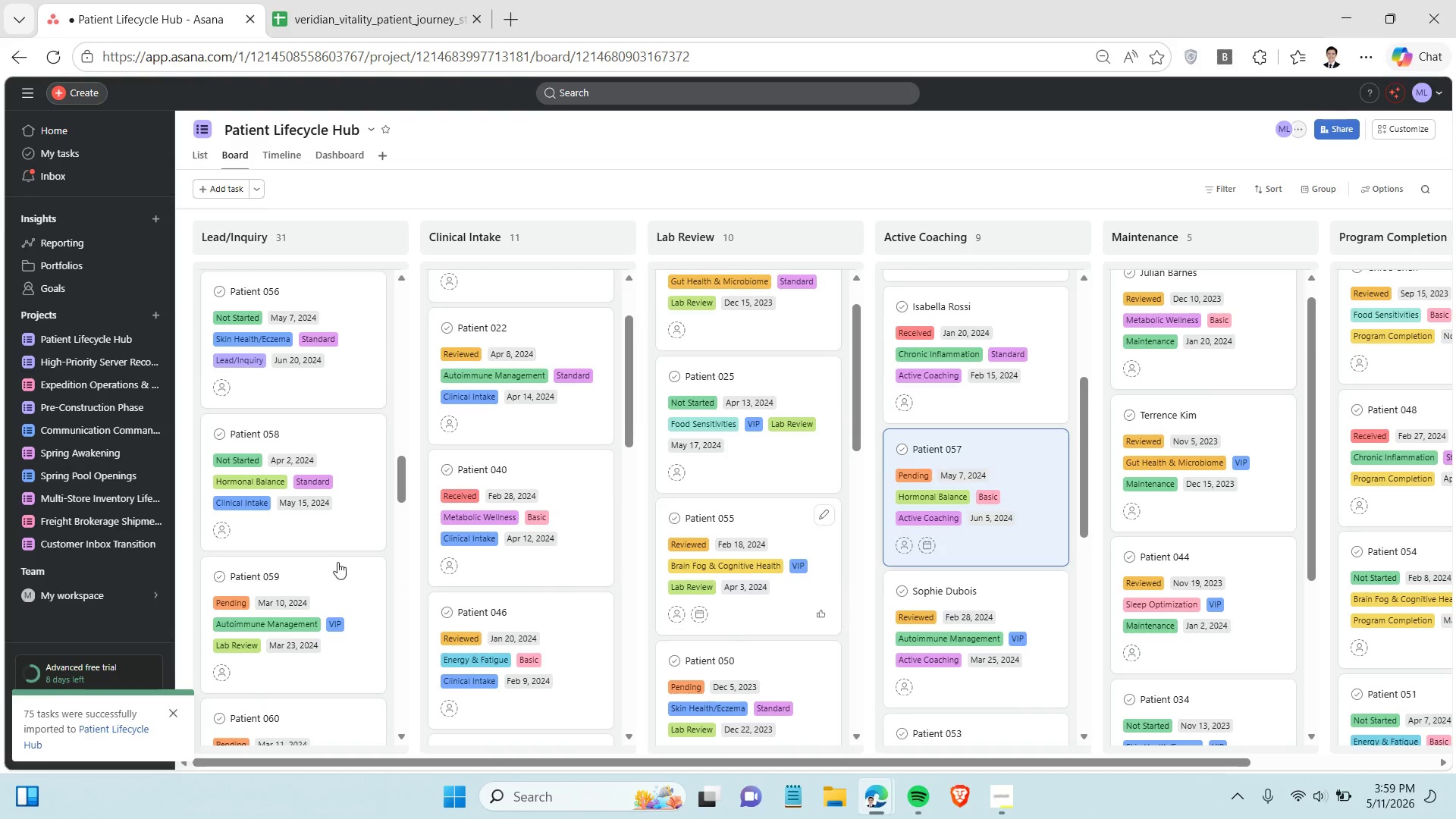 
scroll: coordinate [309, 562], scroll_direction: down, amount: 1.0
 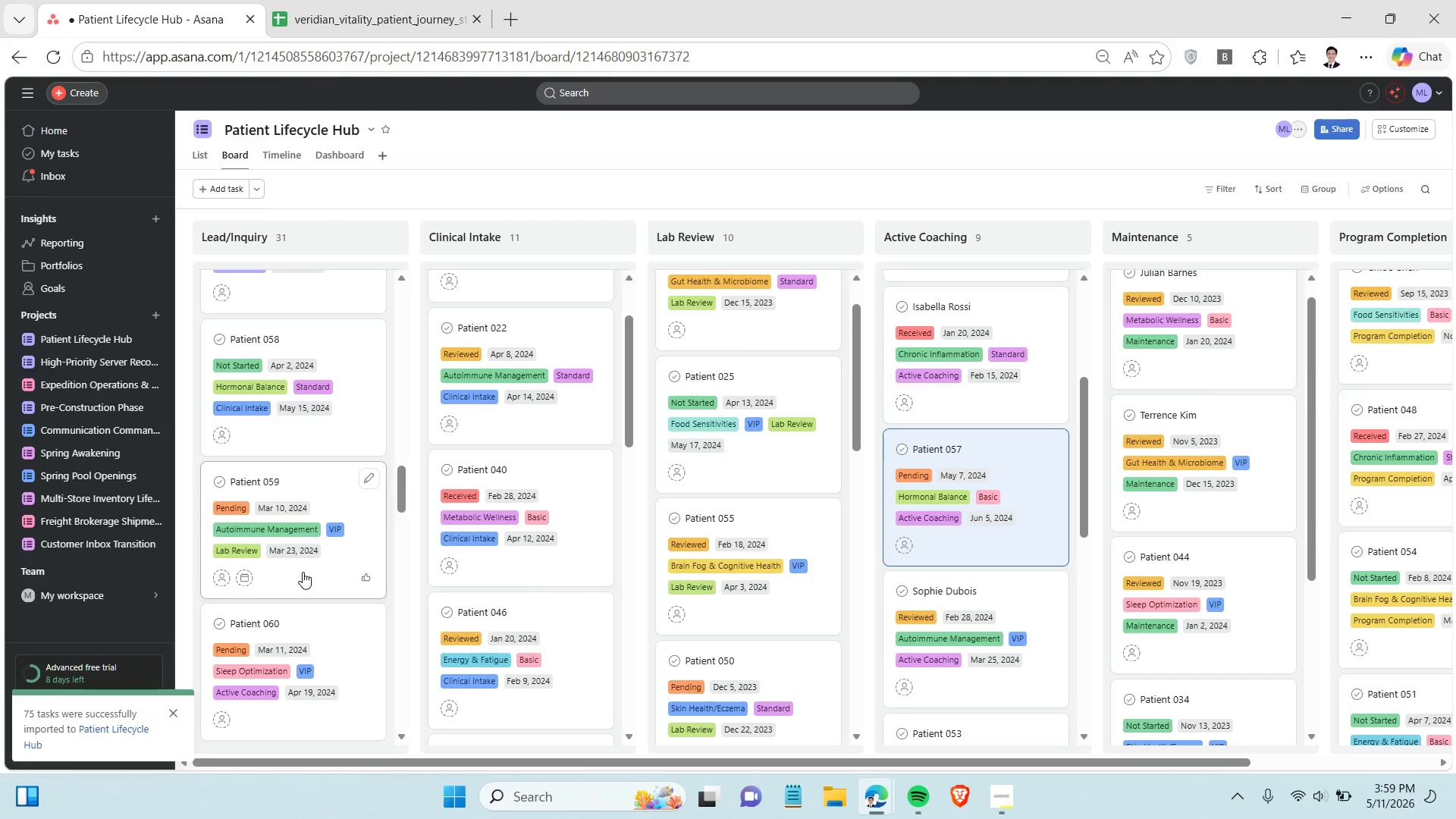 
left_click([303, 572])
 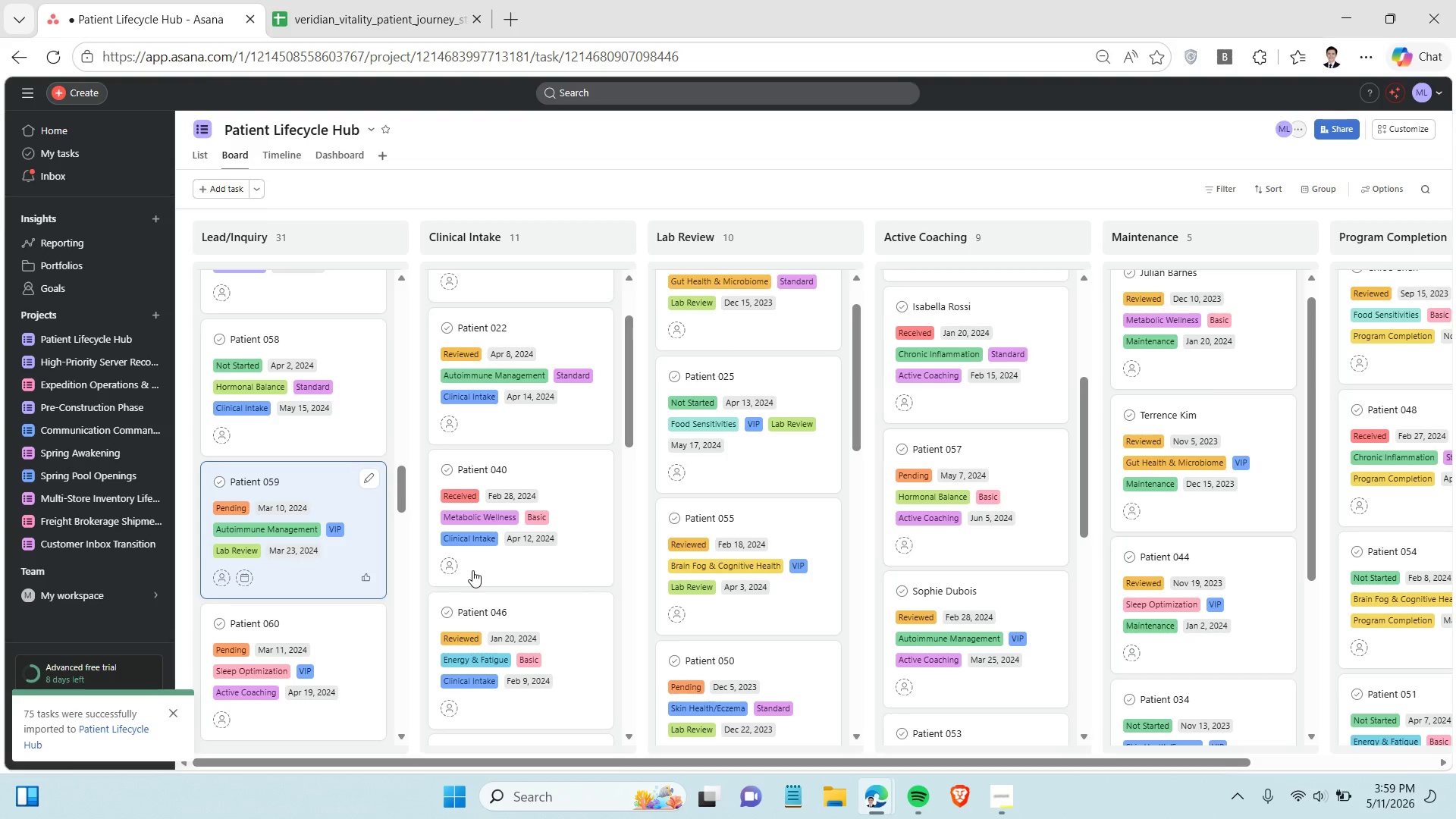 
left_click_drag(start_coordinate=[303, 572], to_coordinate=[714, 570])
 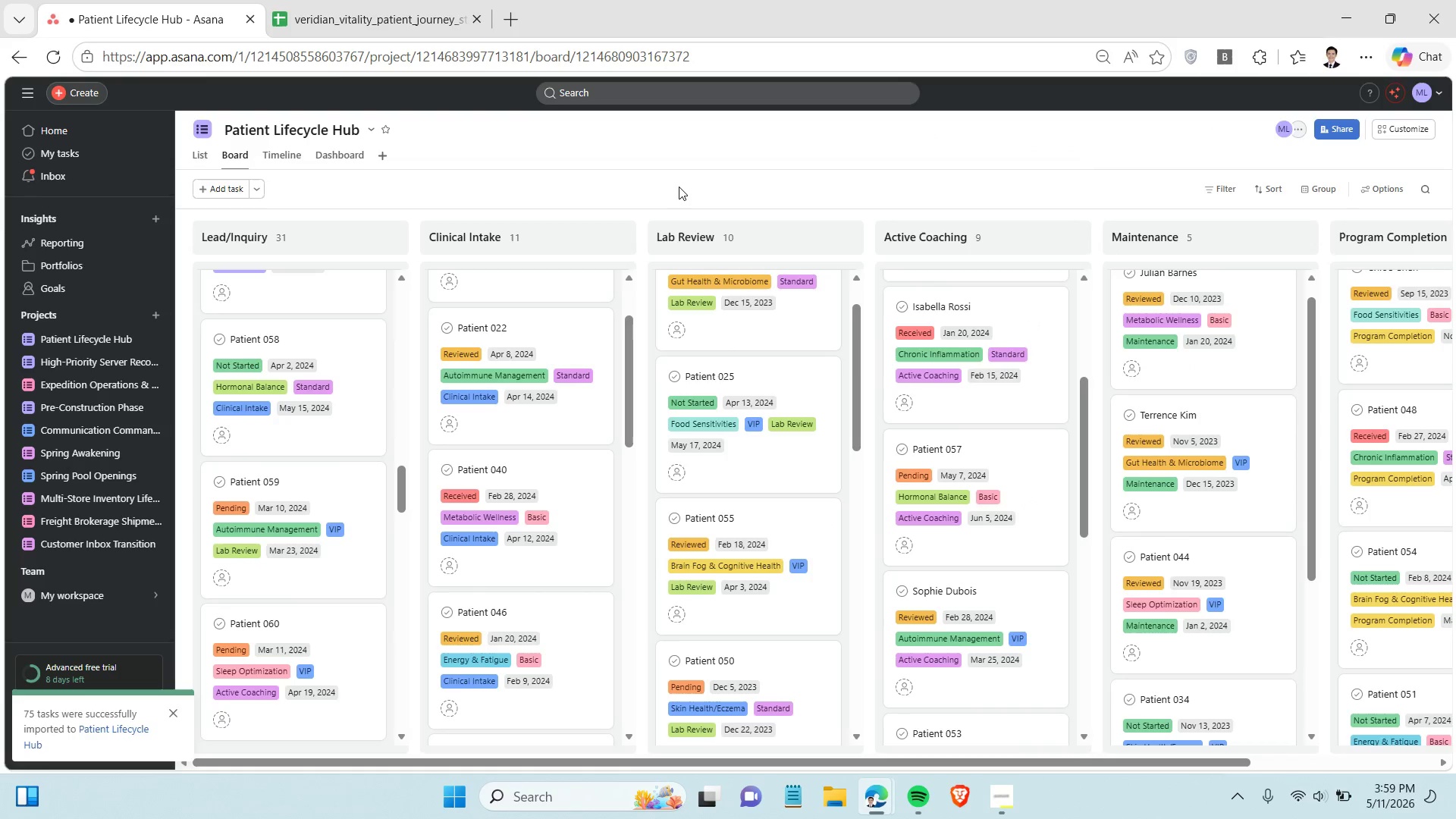 
left_click([679, 187])
 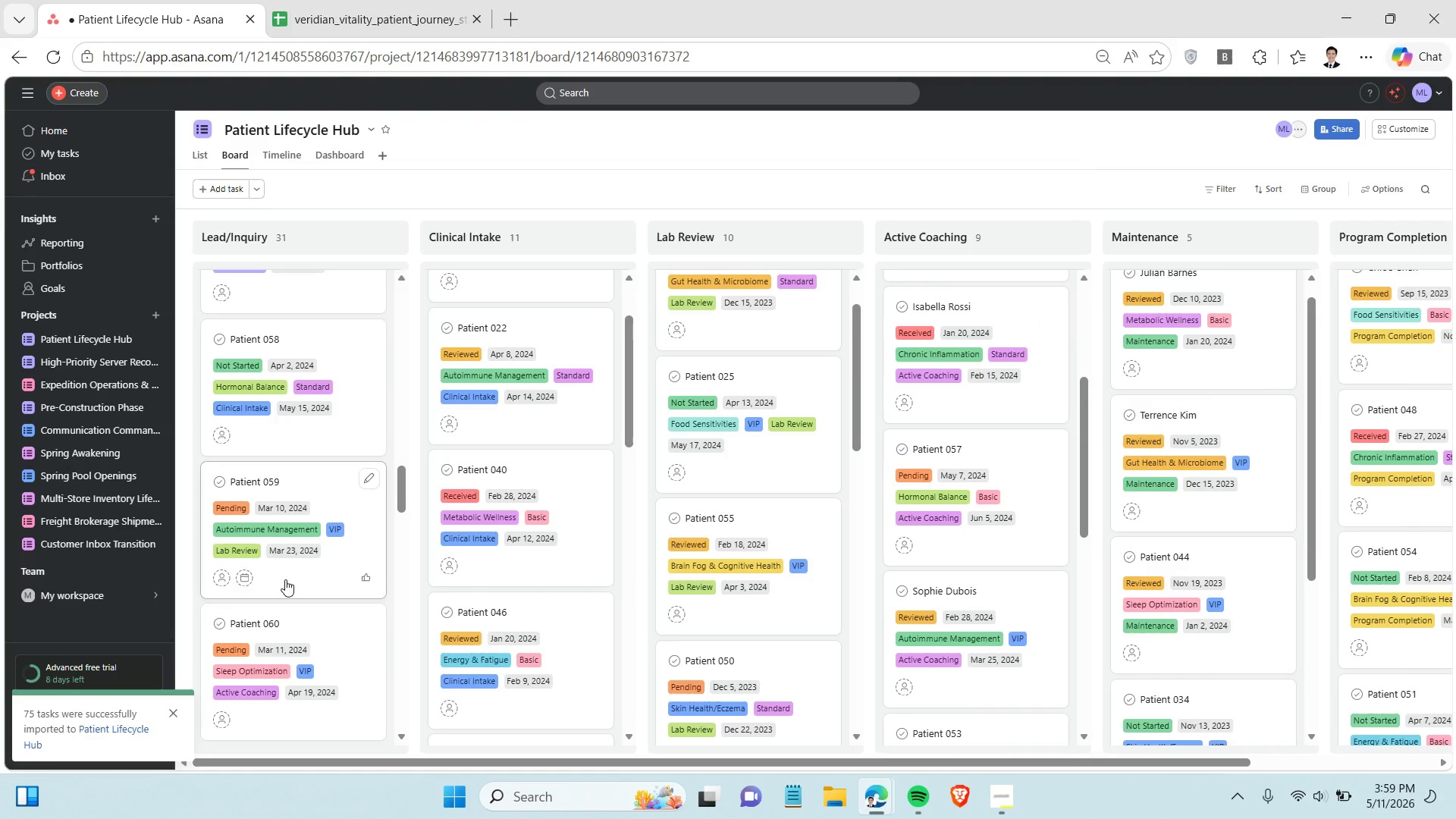 
left_click_drag(start_coordinate=[285, 579], to_coordinate=[698, 568])
 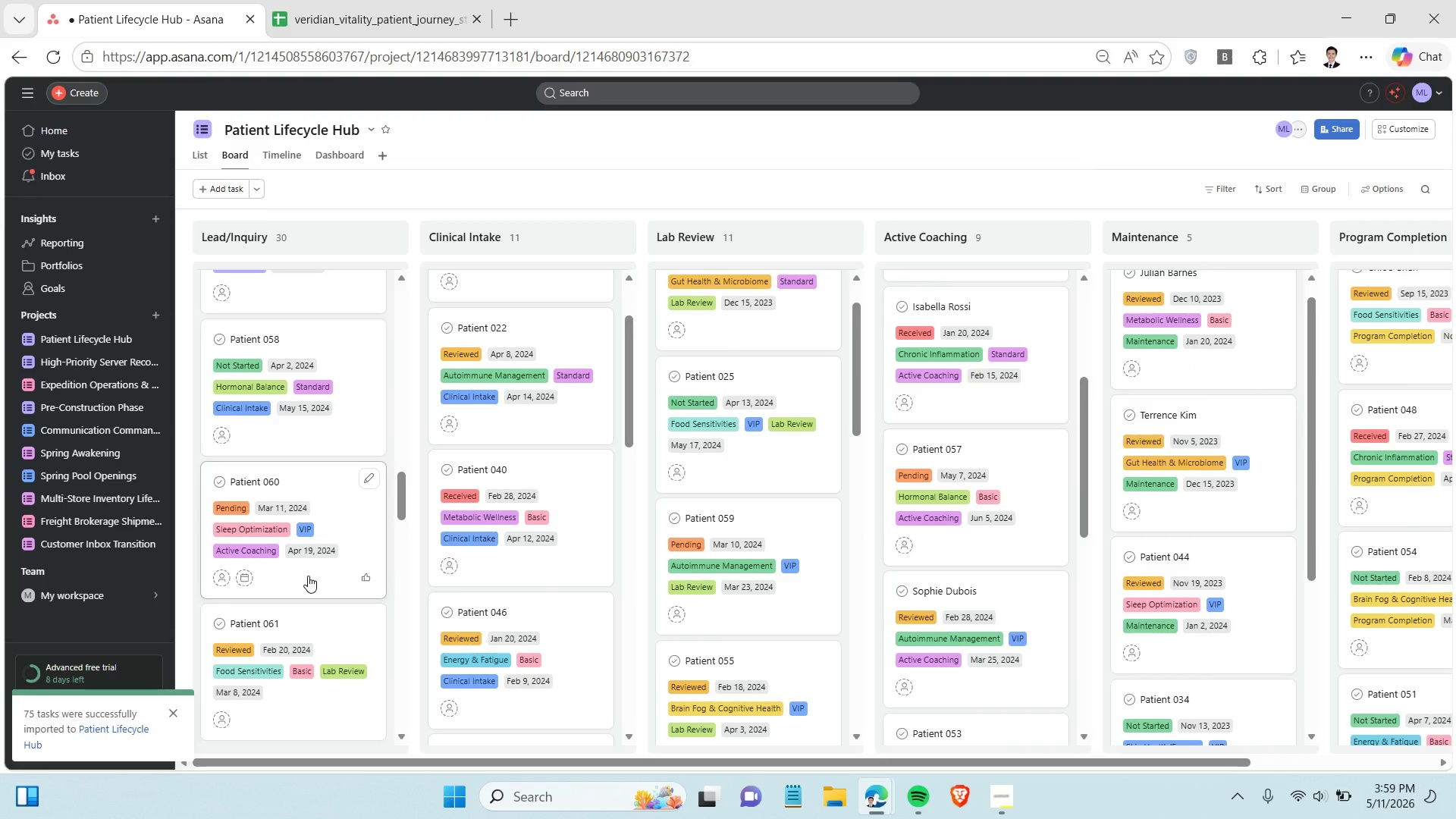 
left_click_drag(start_coordinate=[308, 576], to_coordinate=[940, 555])
 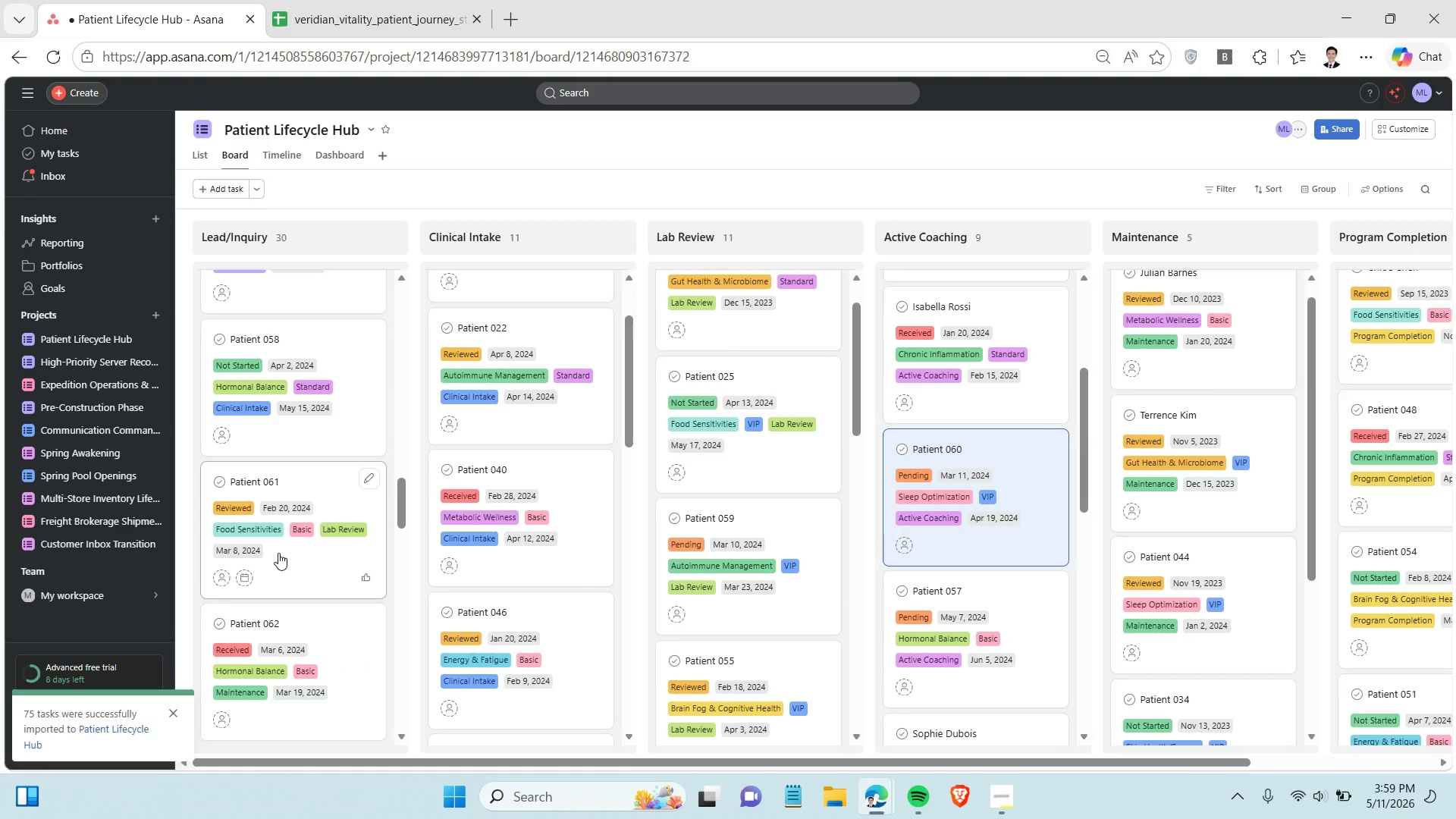 
scroll: coordinate [278, 553], scroll_direction: down, amount: 1.0
 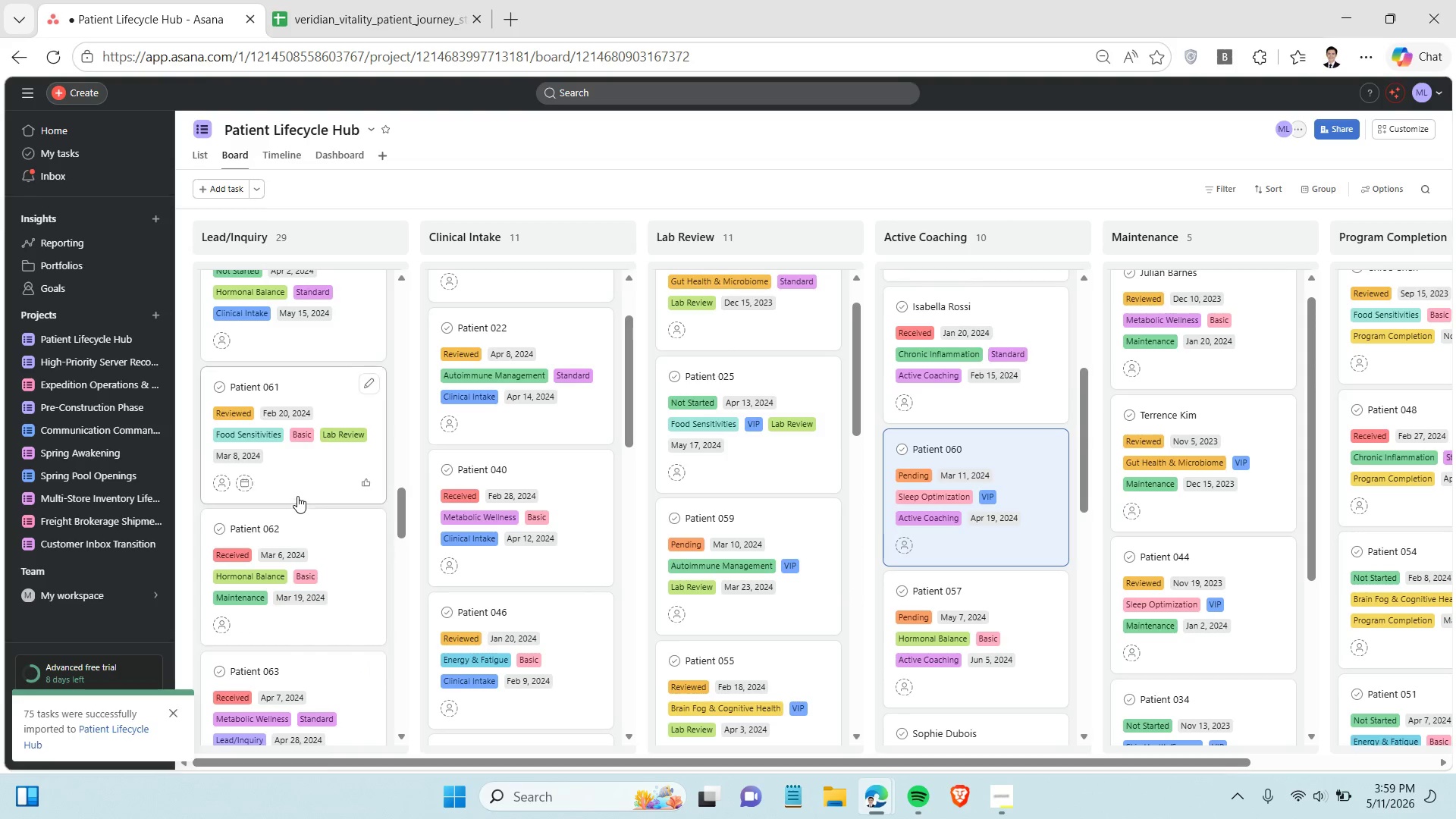 
left_click_drag(start_coordinate=[293, 482], to_coordinate=[765, 481])
 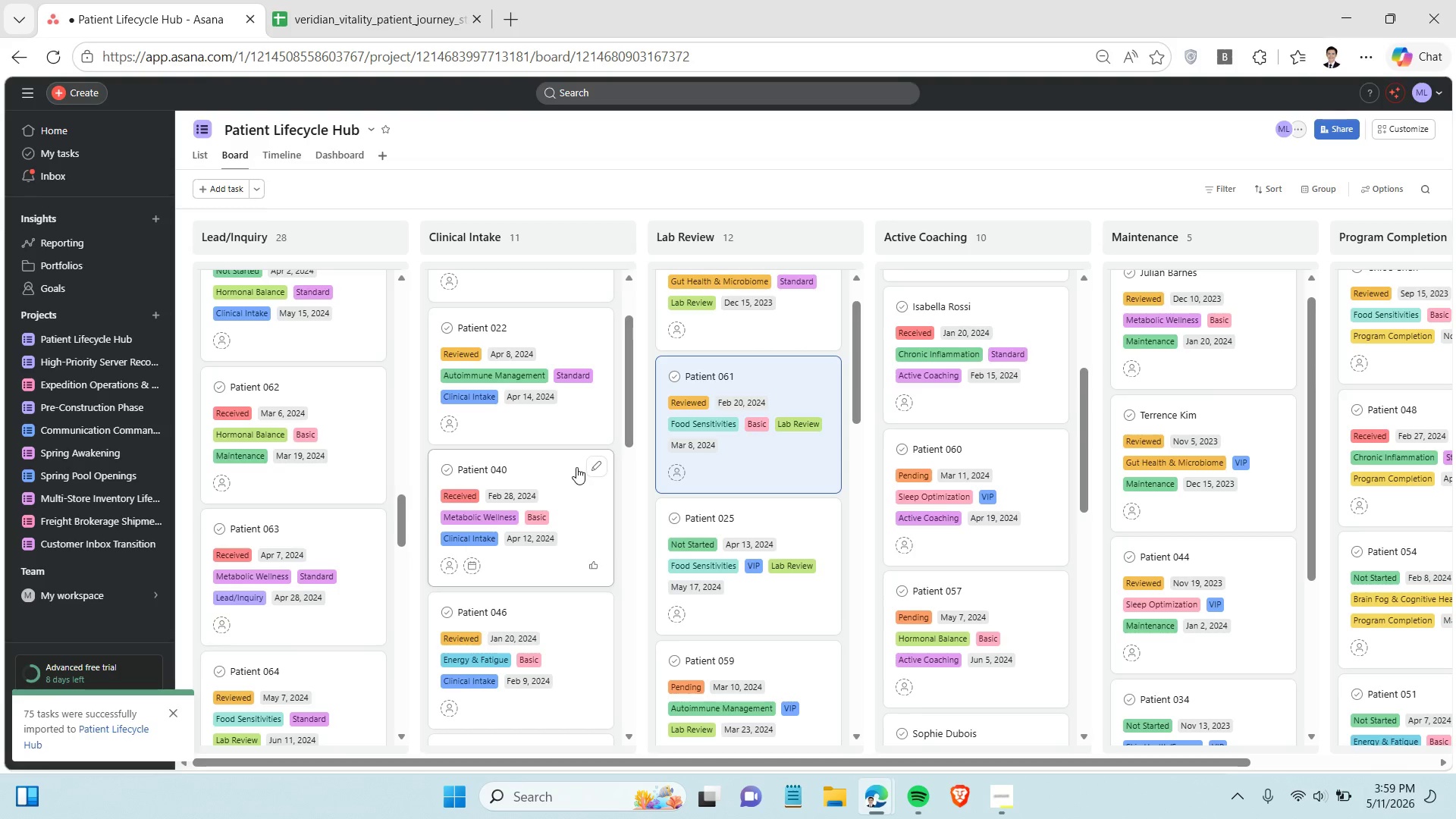 
wait(7.69)
 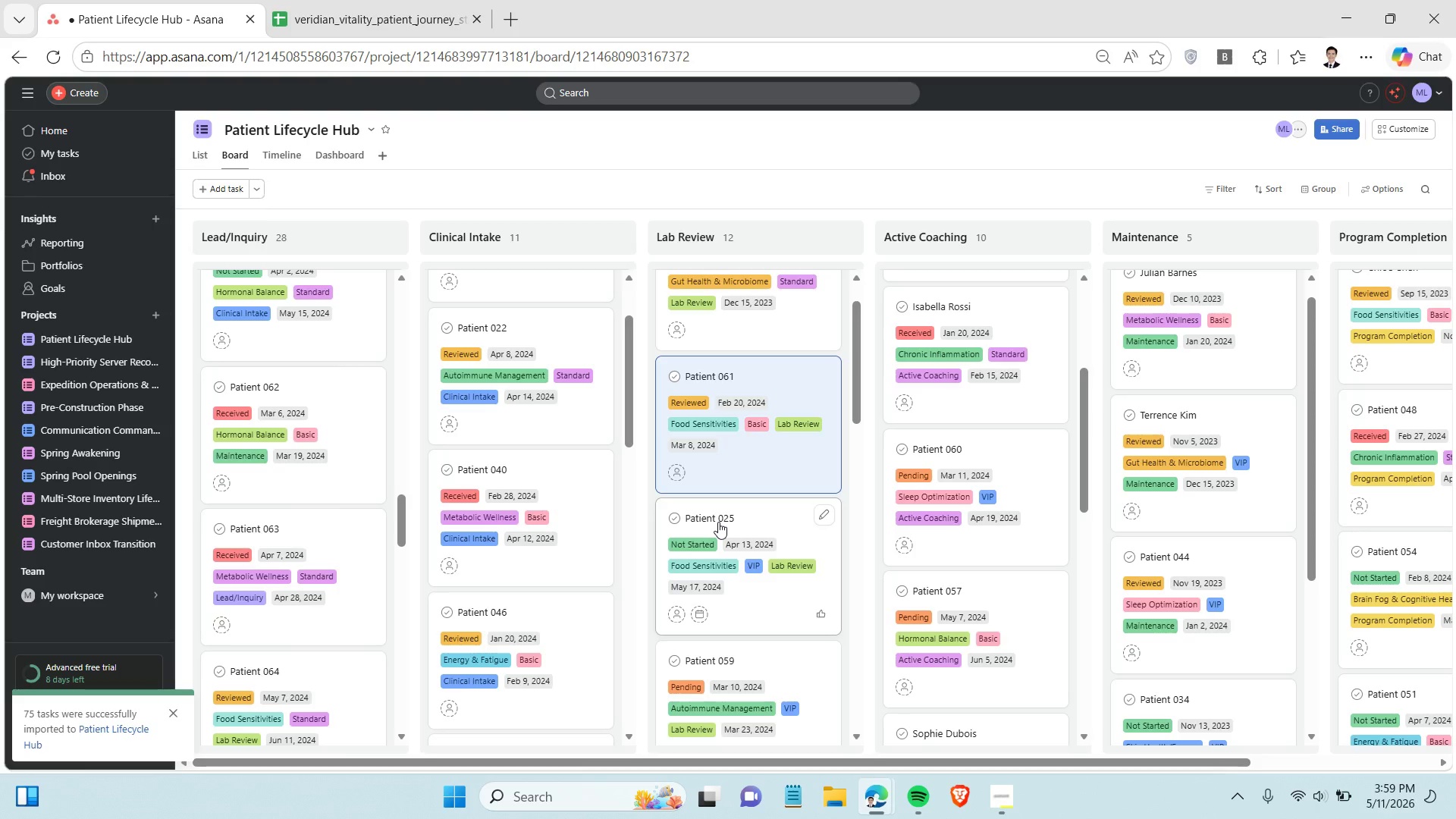 
left_click_drag(start_coordinate=[300, 482], to_coordinate=[1153, 544])
 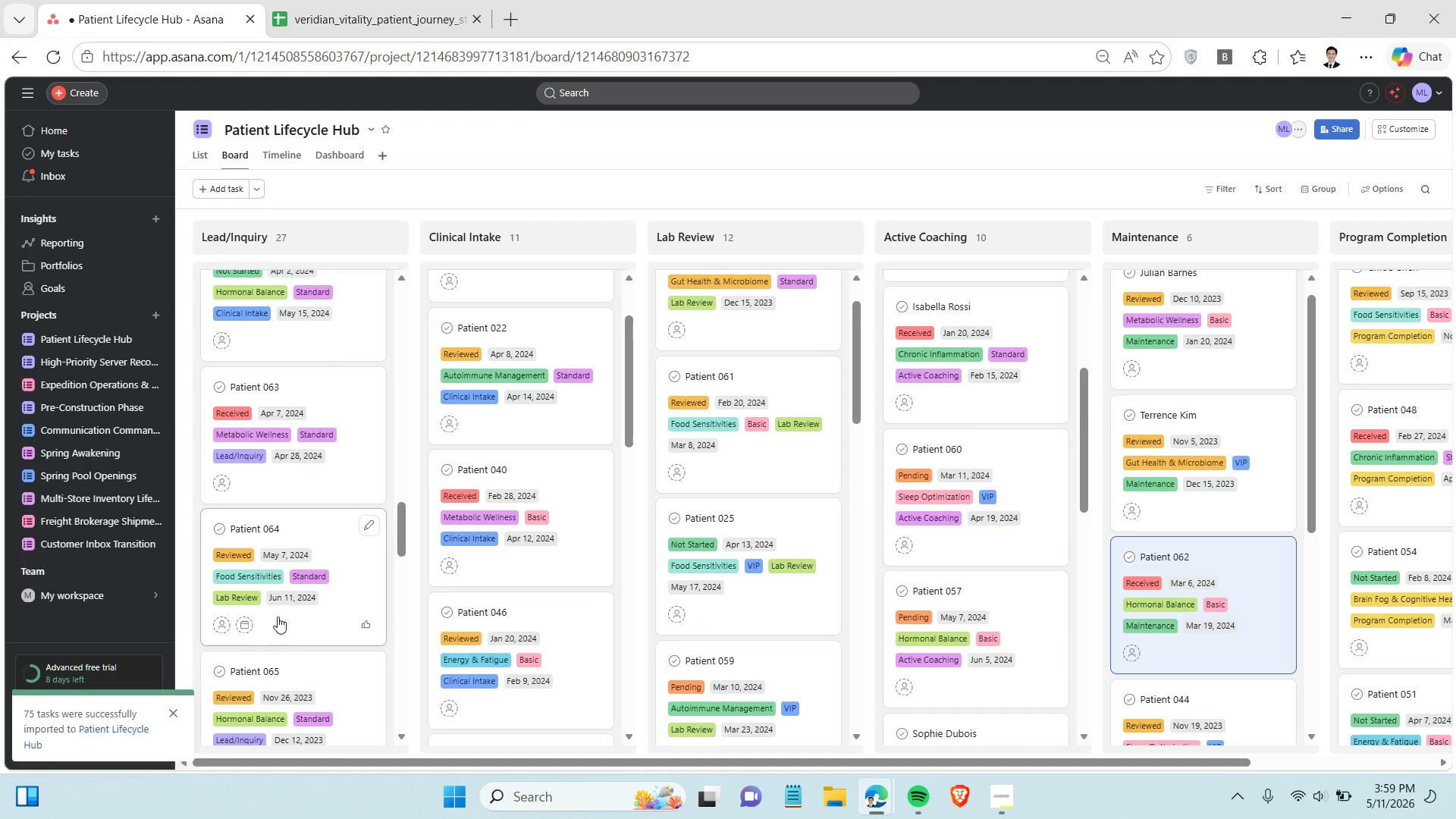 
left_click_drag(start_coordinate=[278, 617], to_coordinate=[704, 624])
 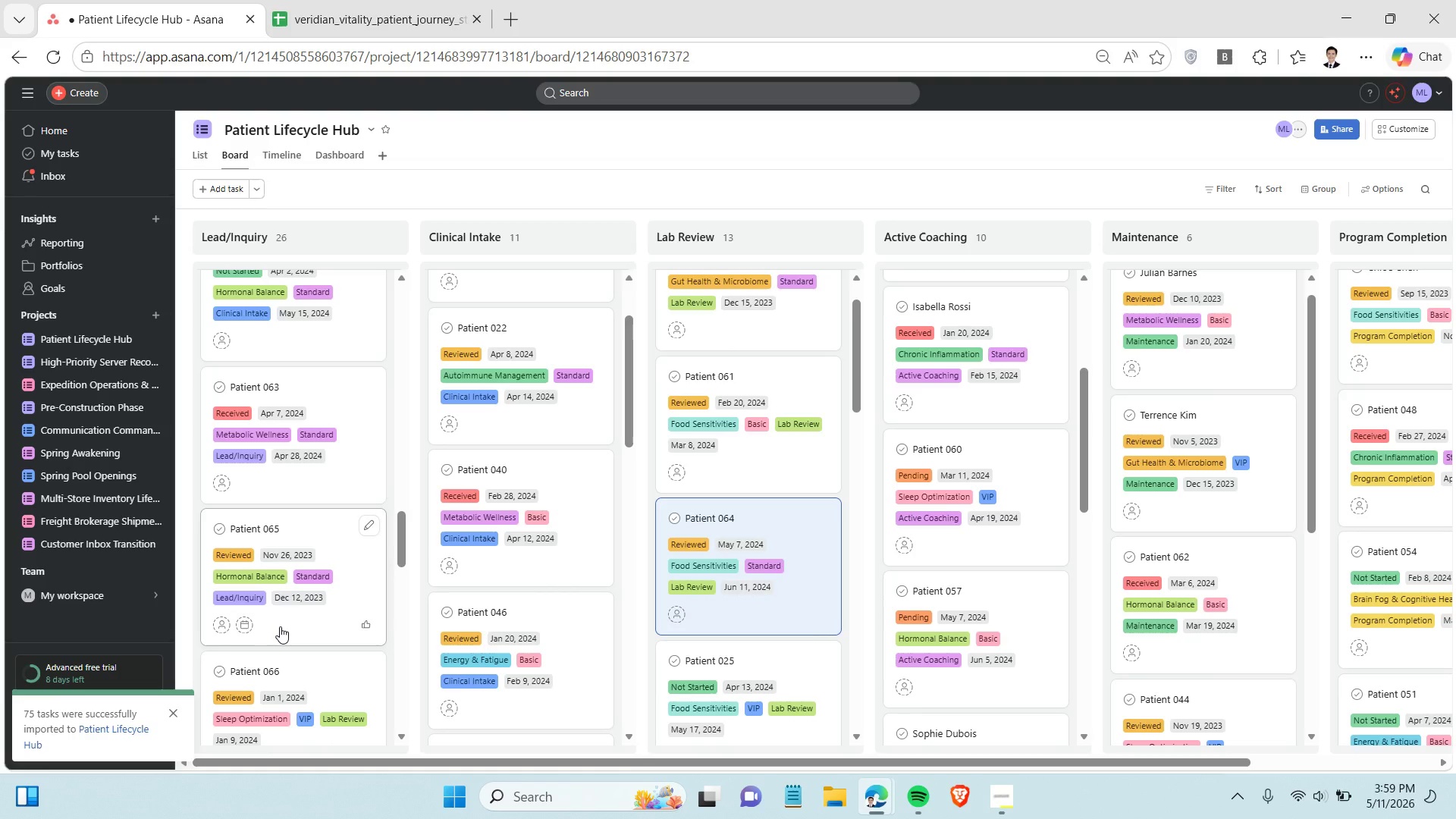 
scroll: coordinate [280, 626], scroll_direction: down, amount: 2.0
 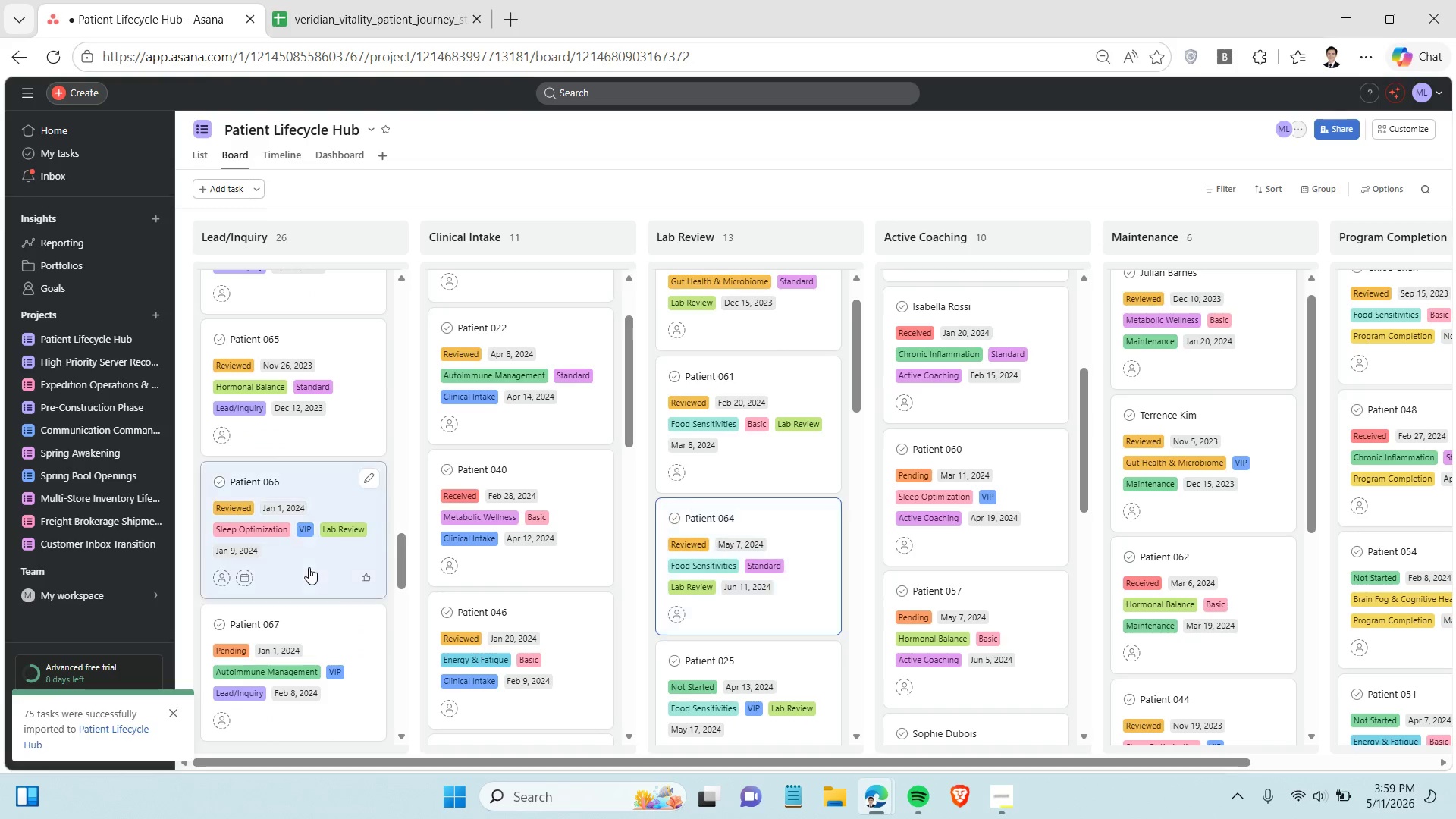 
left_click_drag(start_coordinate=[309, 567], to_coordinate=[752, 541])
 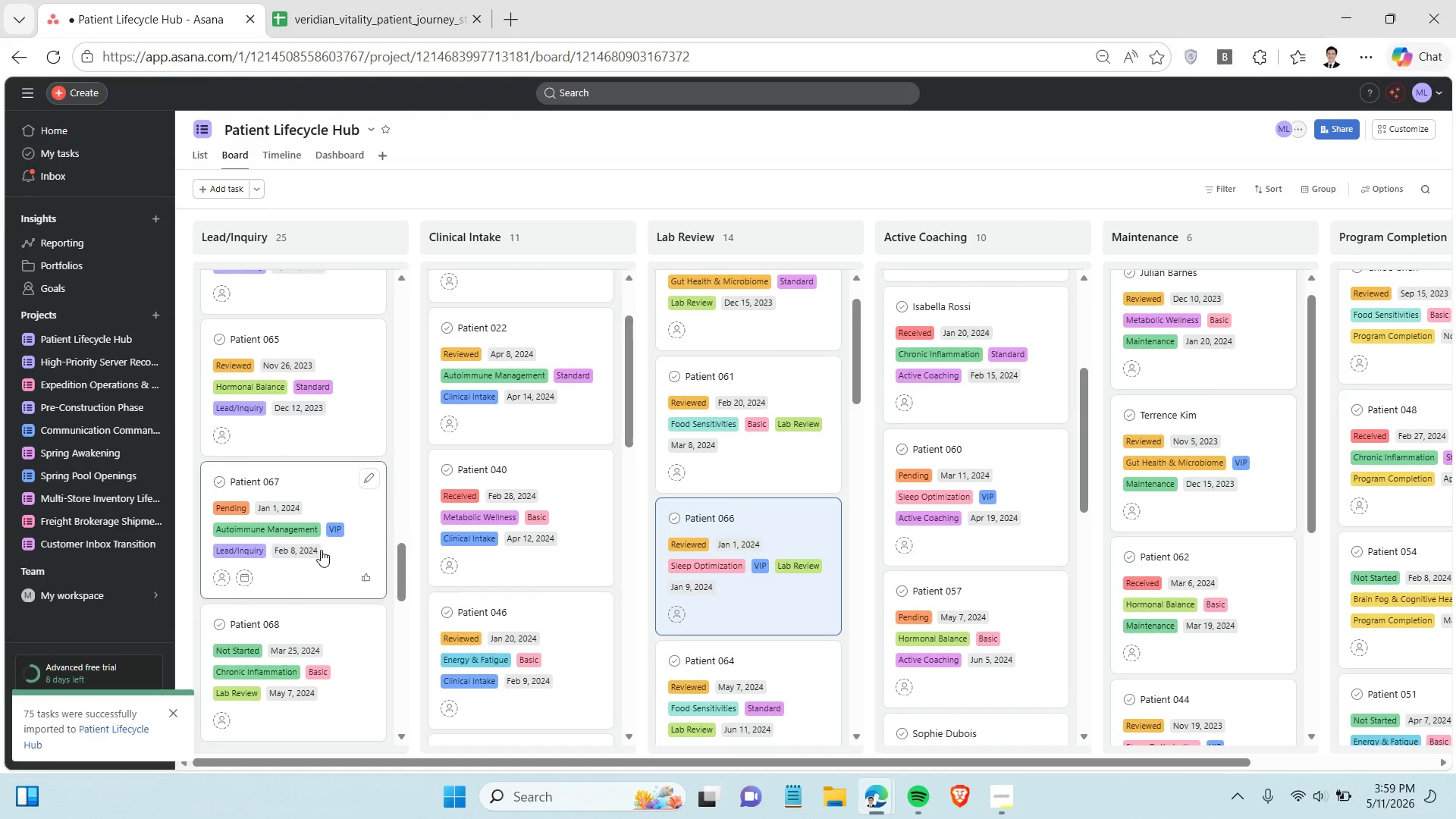 
scroll: coordinate [321, 551], scroll_direction: down, amount: 1.0
 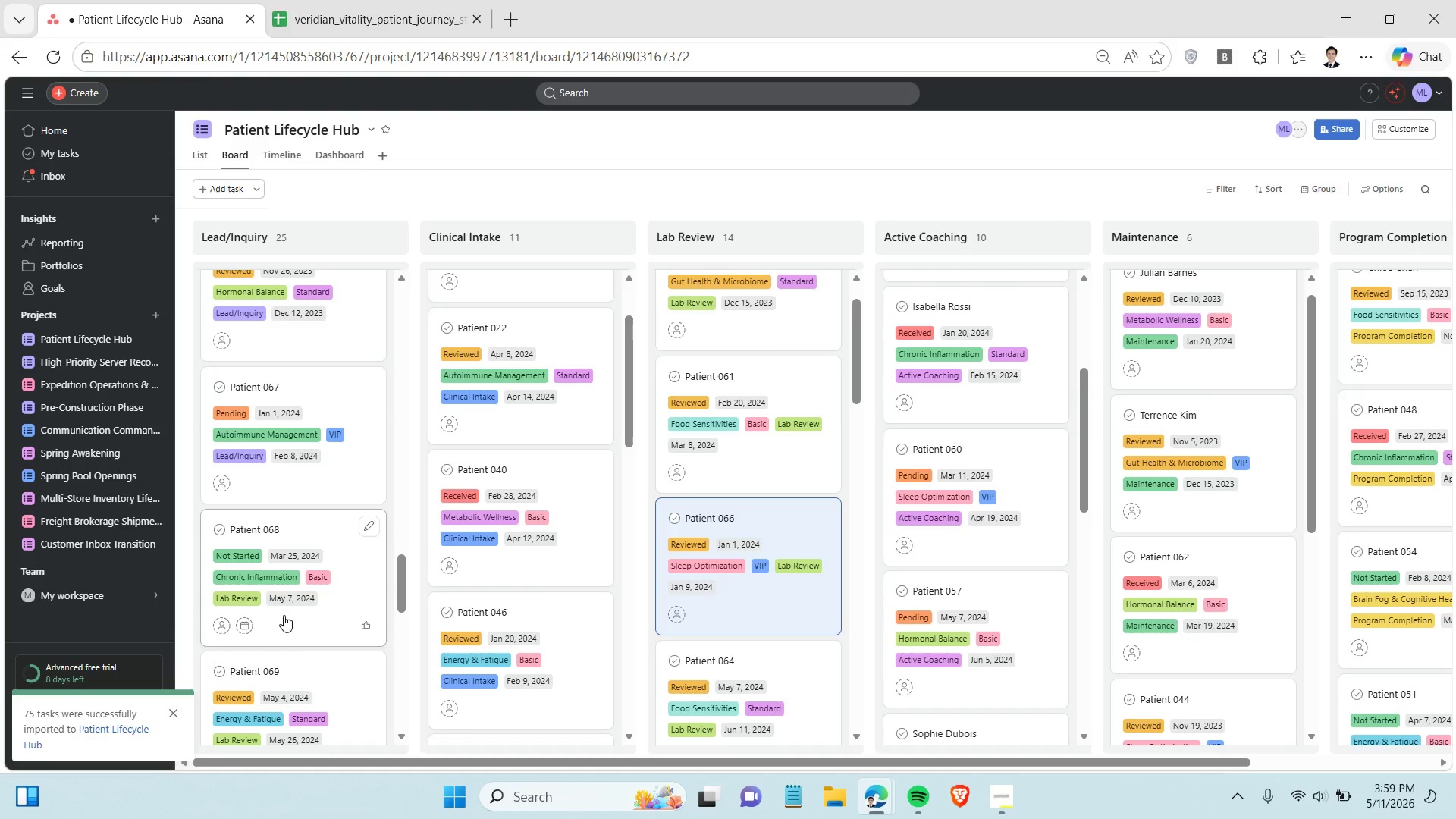 
left_click_drag(start_coordinate=[284, 615], to_coordinate=[719, 538])
 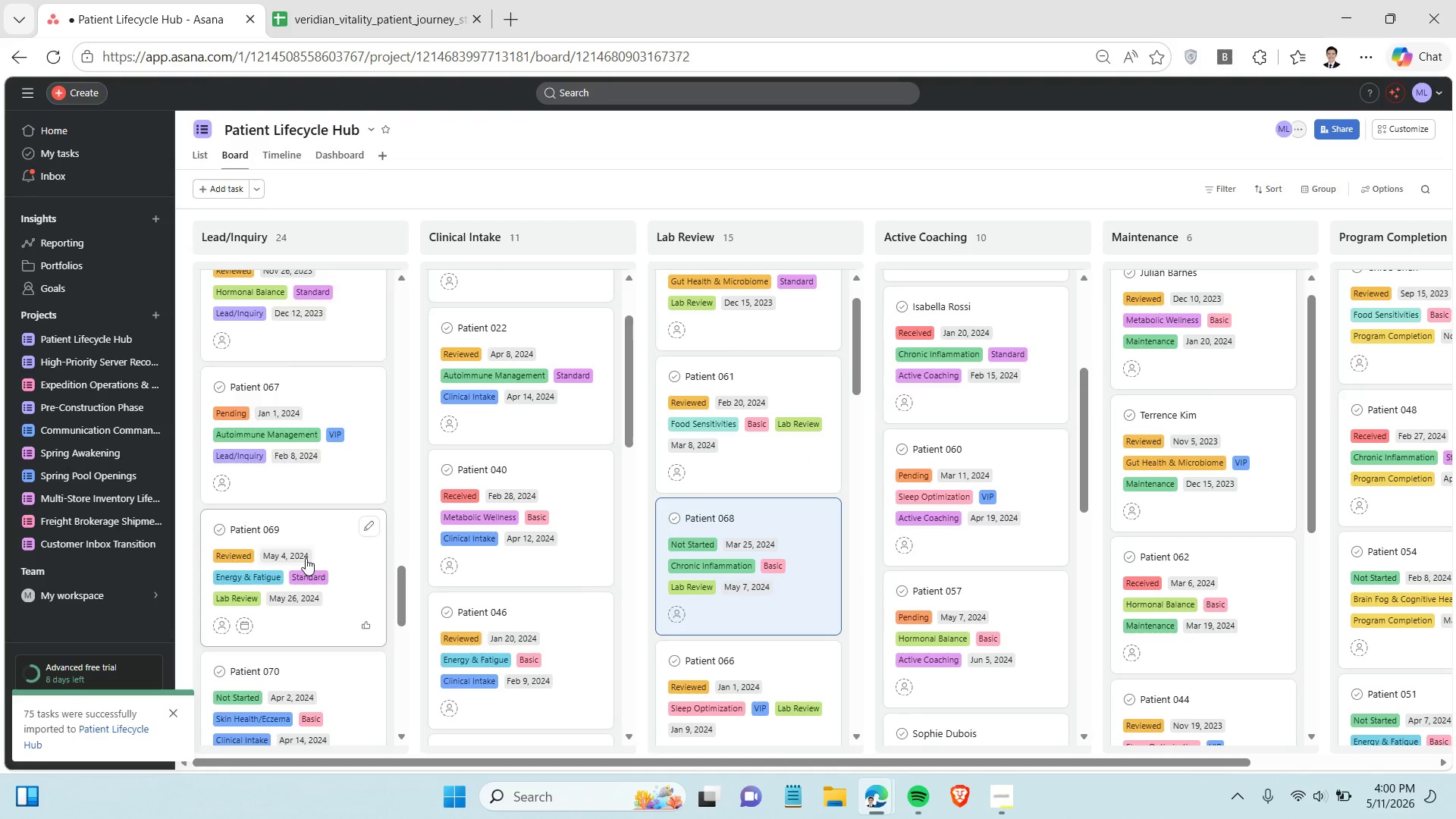 
scroll: coordinate [306, 558], scroll_direction: down, amount: 1.0
 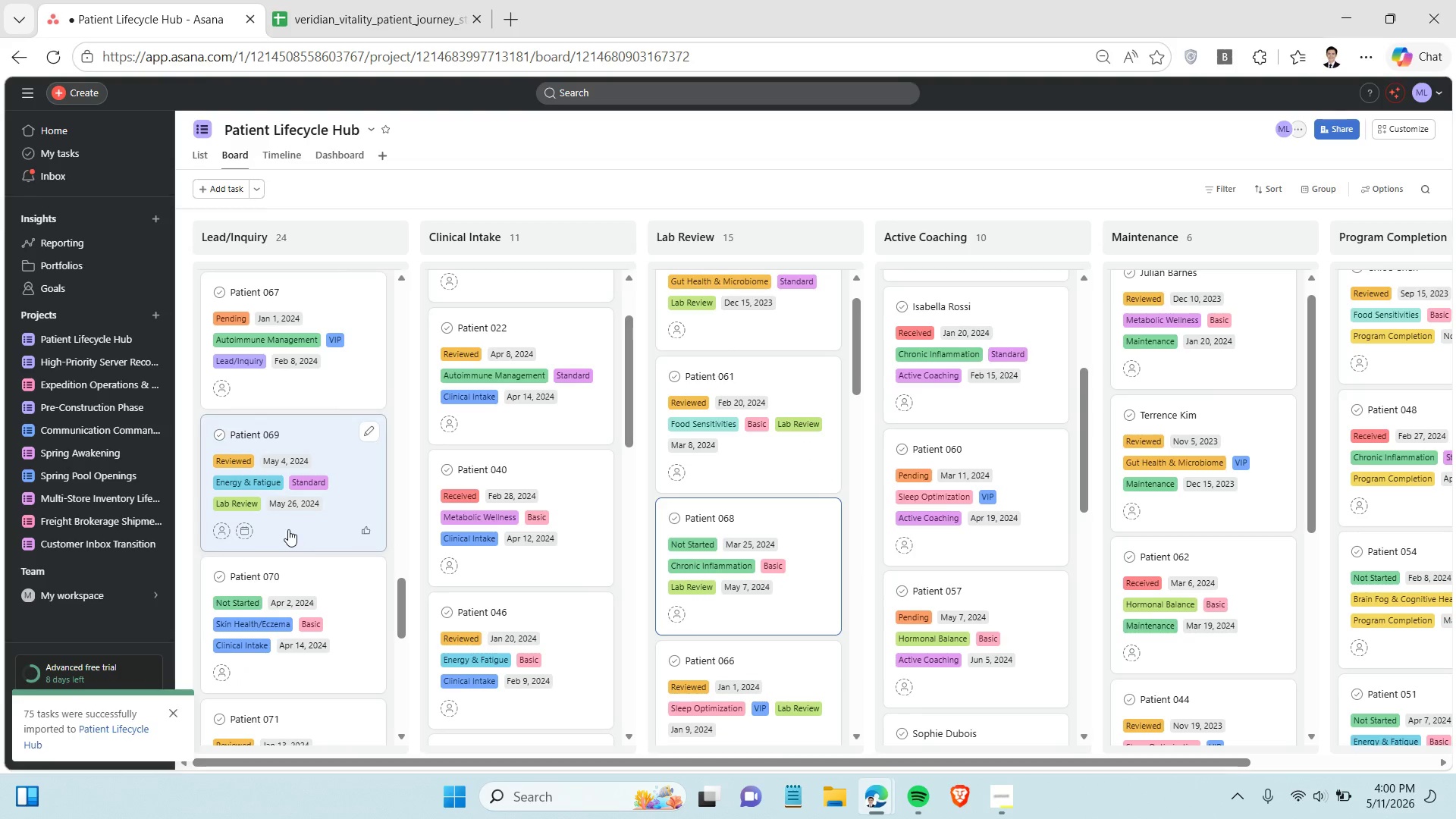 
left_click_drag(start_coordinate=[288, 529], to_coordinate=[723, 516])
 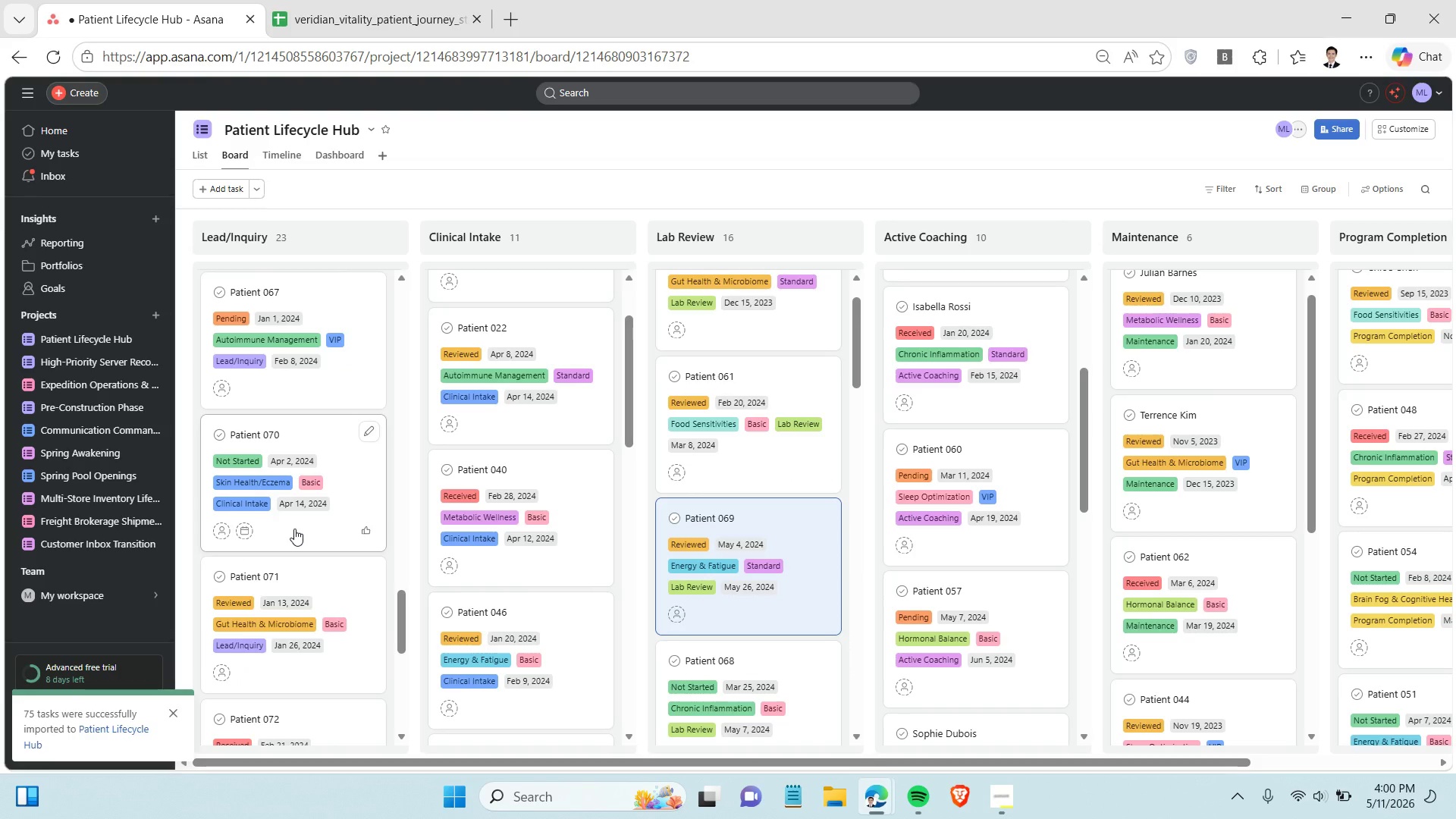 
left_click_drag(start_coordinate=[294, 529], to_coordinate=[531, 537])
 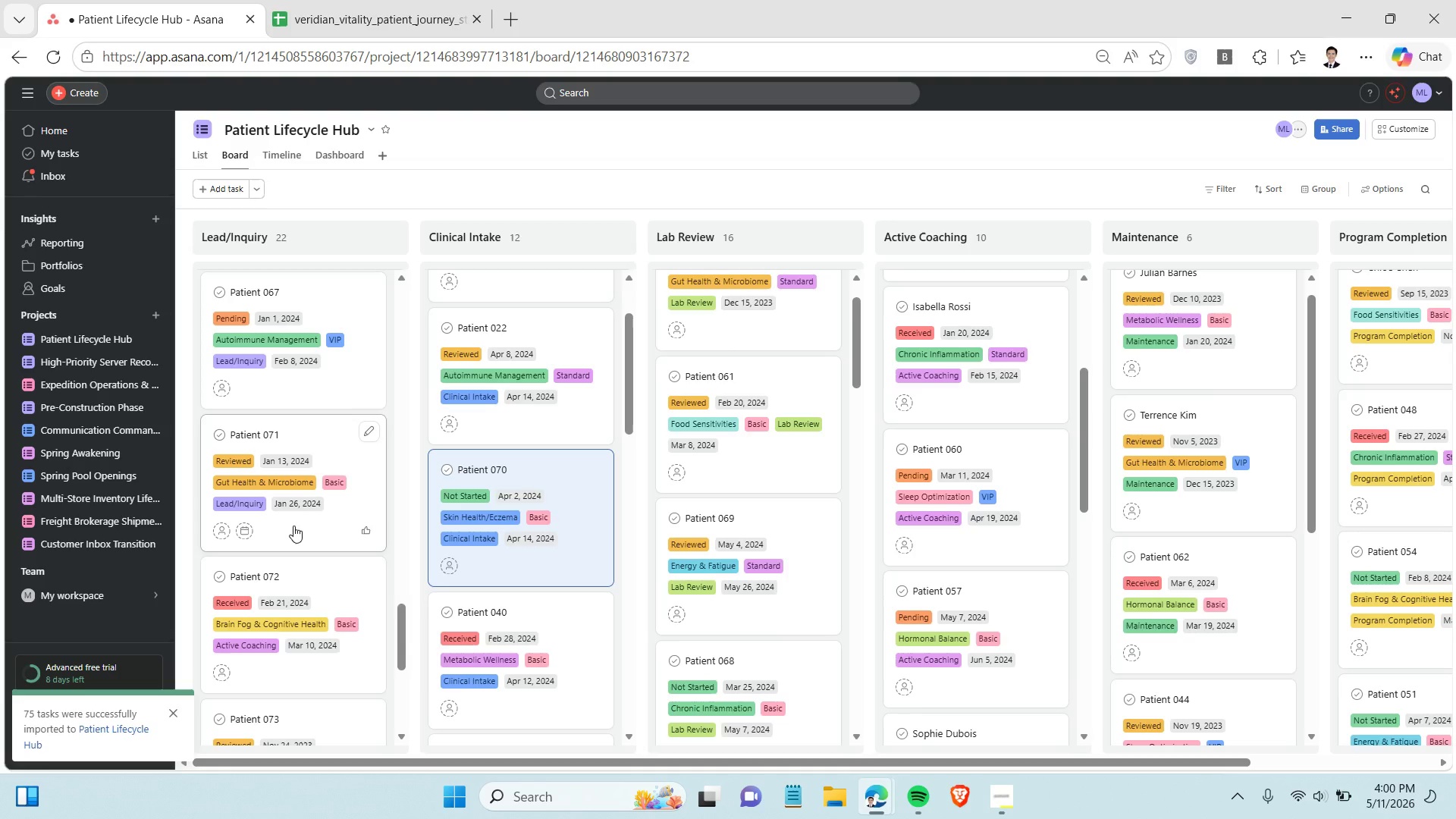 
scroll: coordinate [293, 526], scroll_direction: down, amount: 1.0
 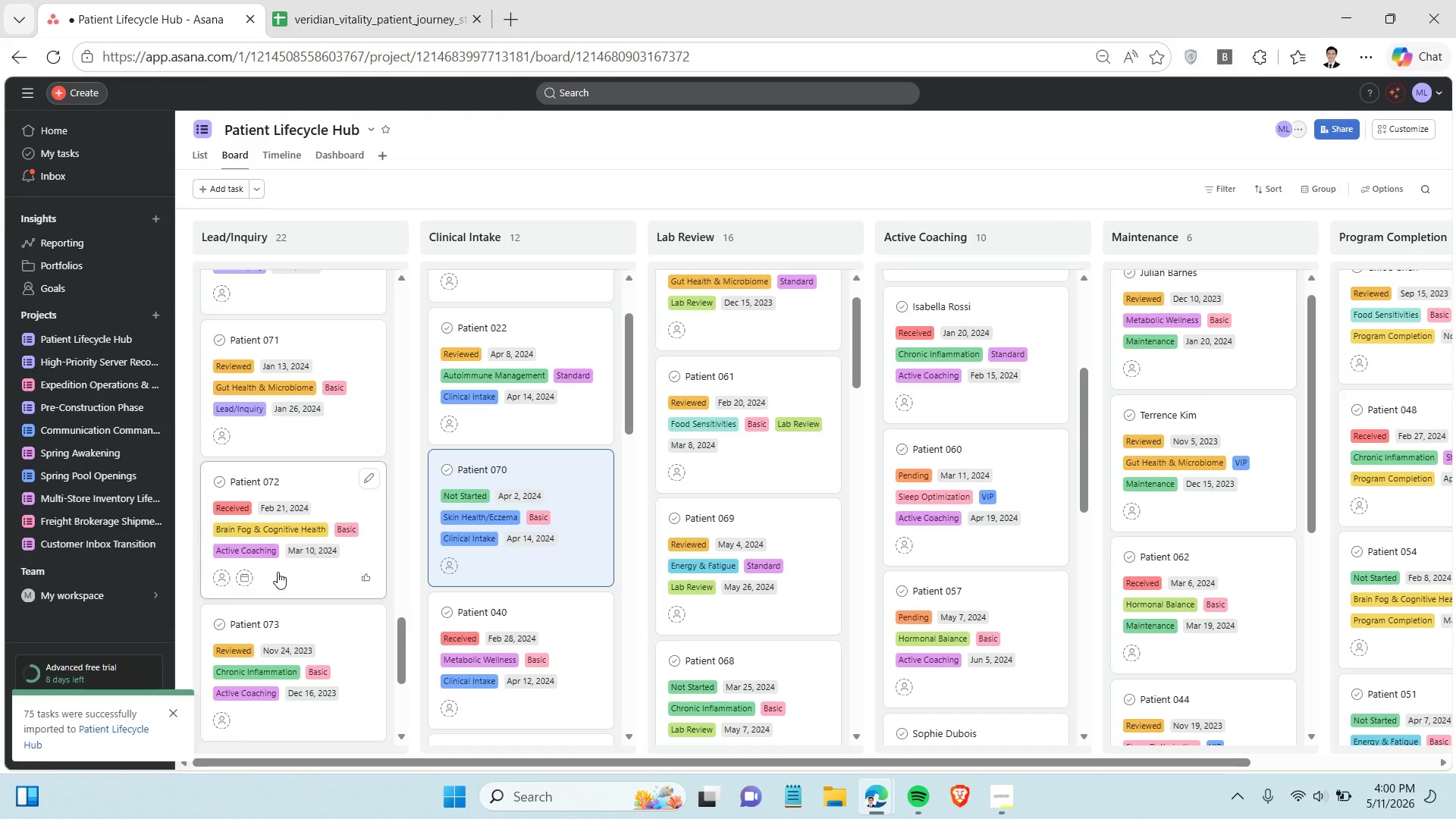 
left_click_drag(start_coordinate=[278, 572], to_coordinate=[951, 491])
 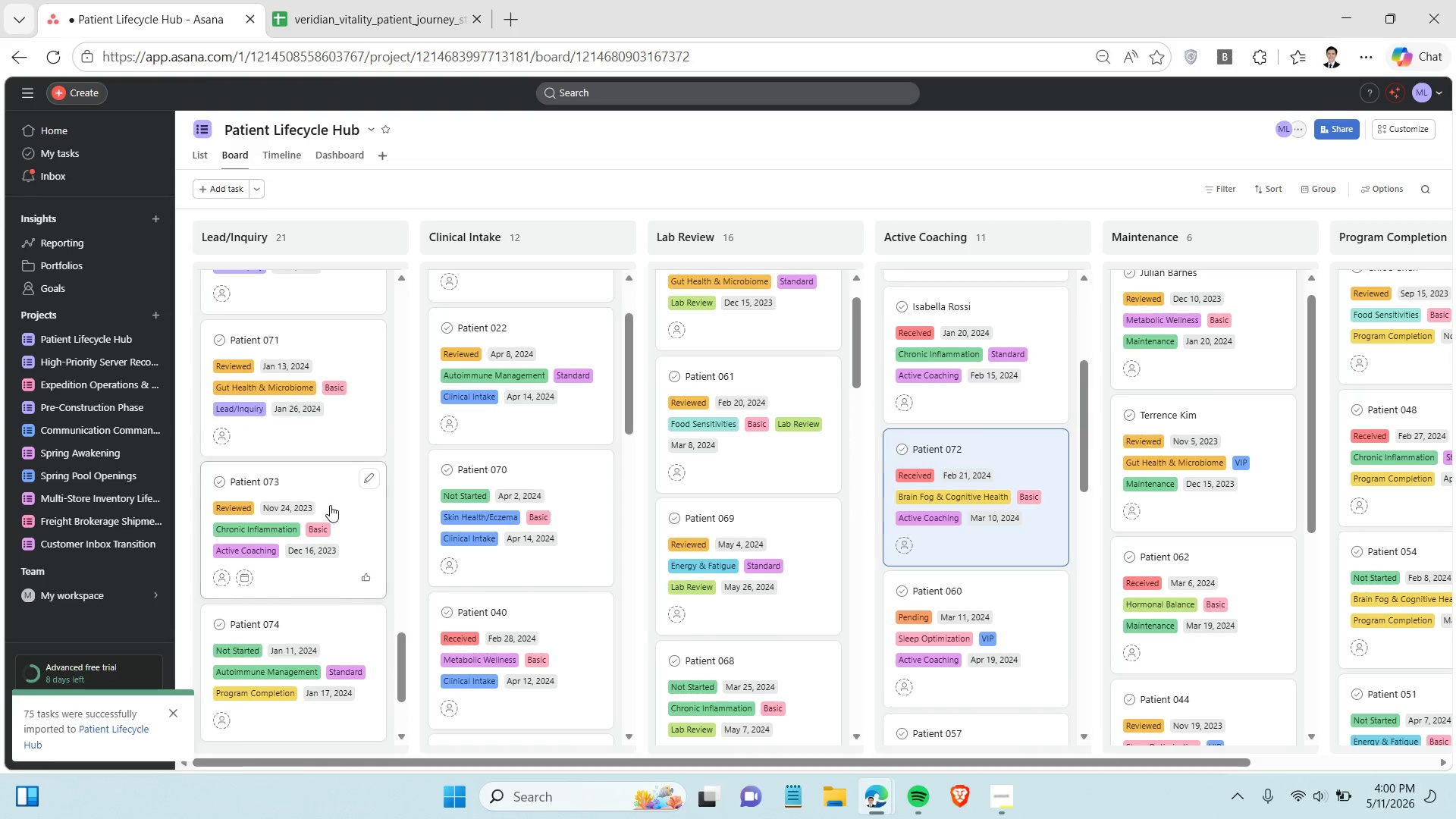 
scroll: coordinate [330, 505], scroll_direction: down, amount: 1.0
 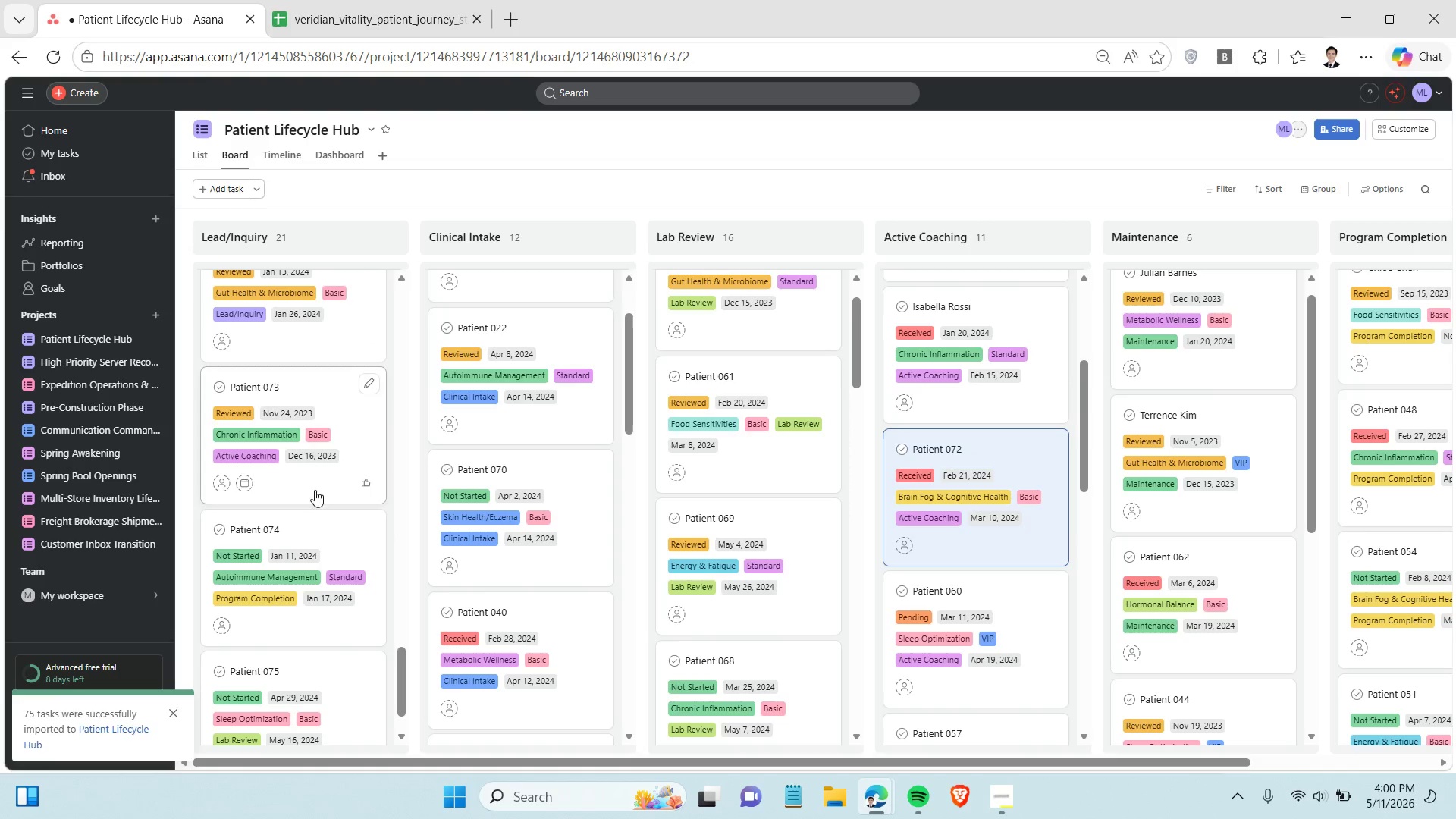 
left_click_drag(start_coordinate=[311, 488], to_coordinate=[949, 485])
 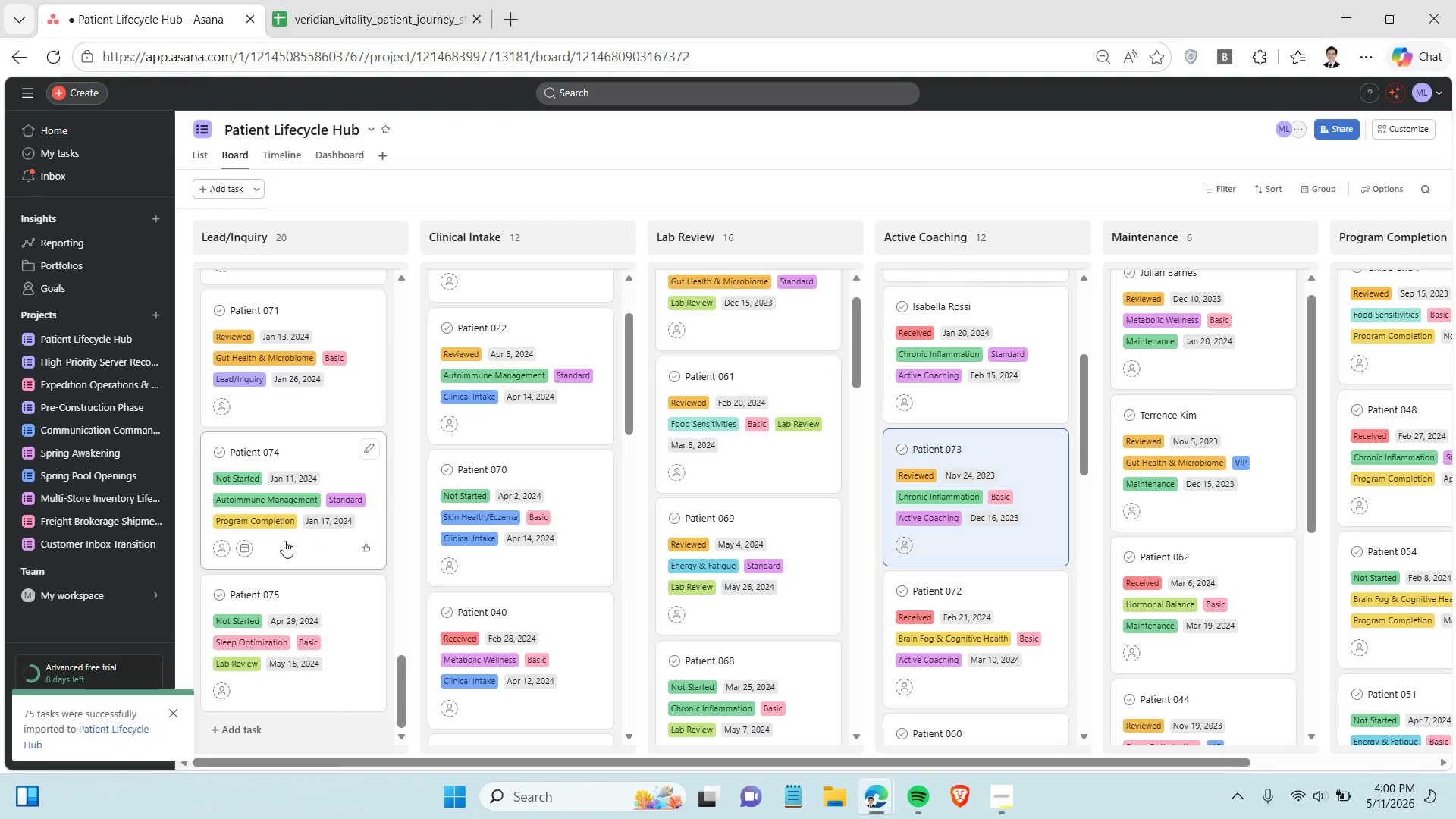 
left_click_drag(start_coordinate=[283, 542], to_coordinate=[1386, 538])
 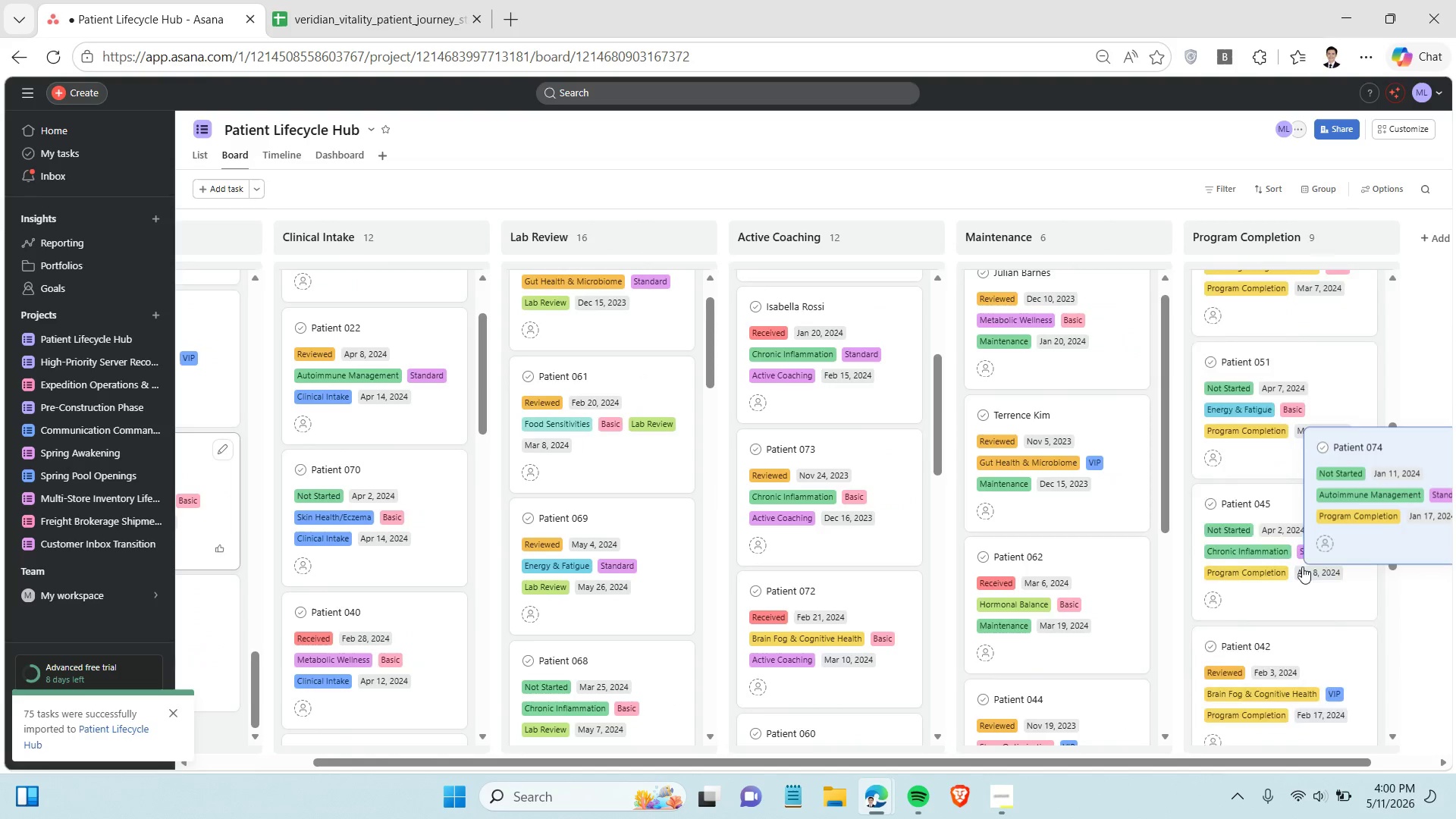 
left_click_drag(start_coordinate=[1386, 538], to_coordinate=[1279, 572])
 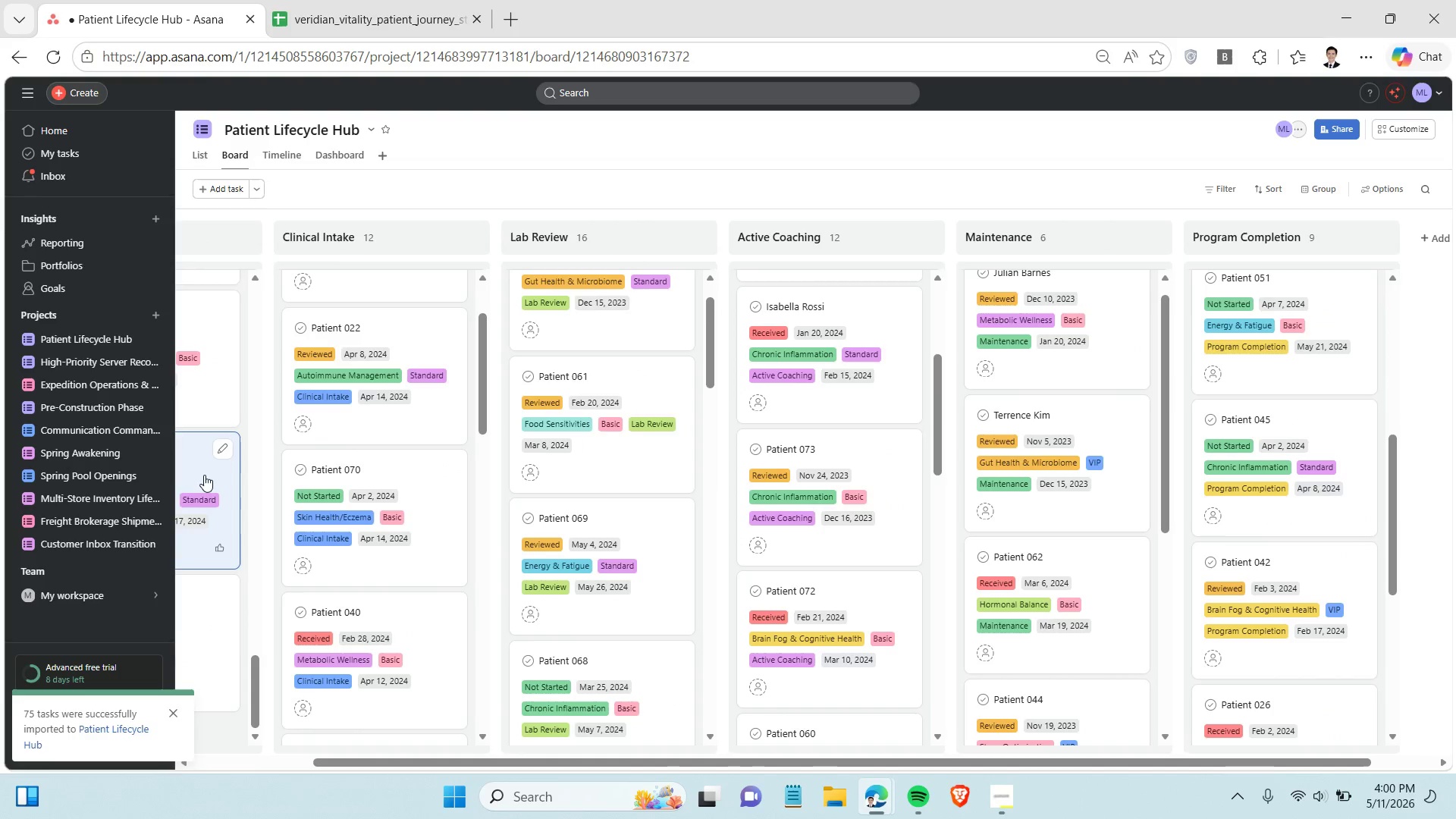 
left_click_drag(start_coordinate=[195, 460], to_coordinate=[1255, 494])
 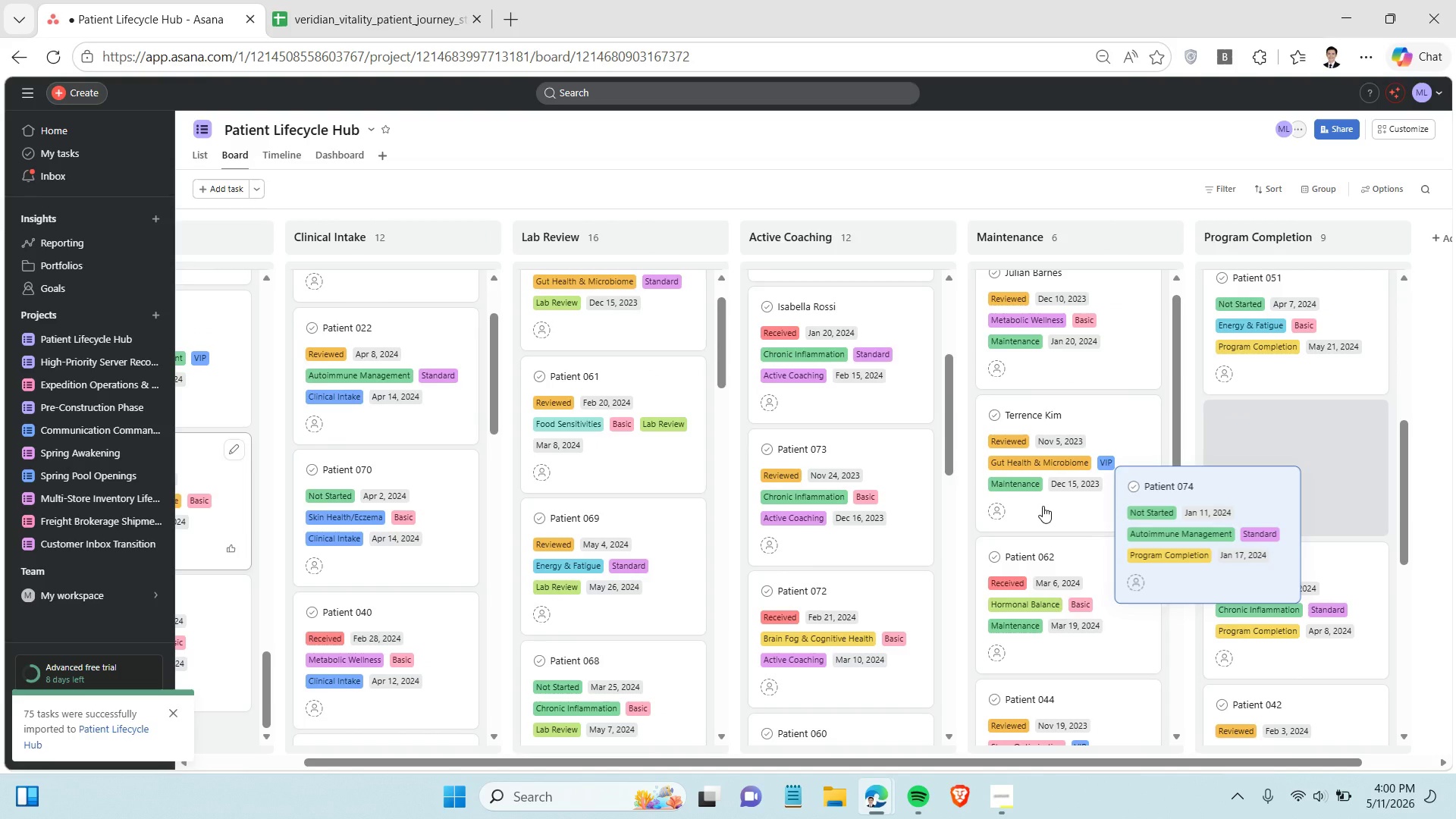 
mouse_move([1031, 520])
 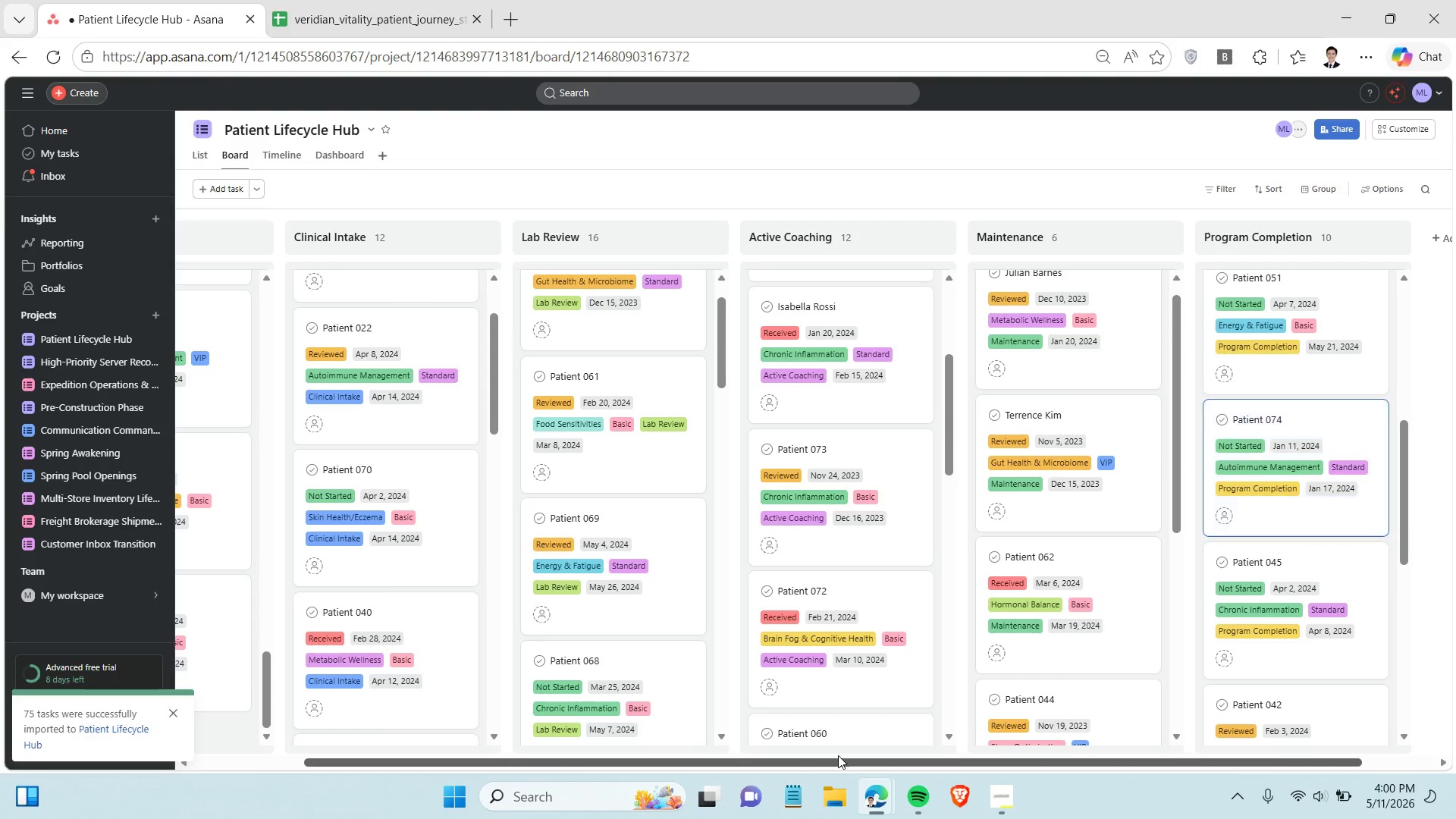 
left_click_drag(start_coordinate=[838, 755], to_coordinate=[154, 719])
 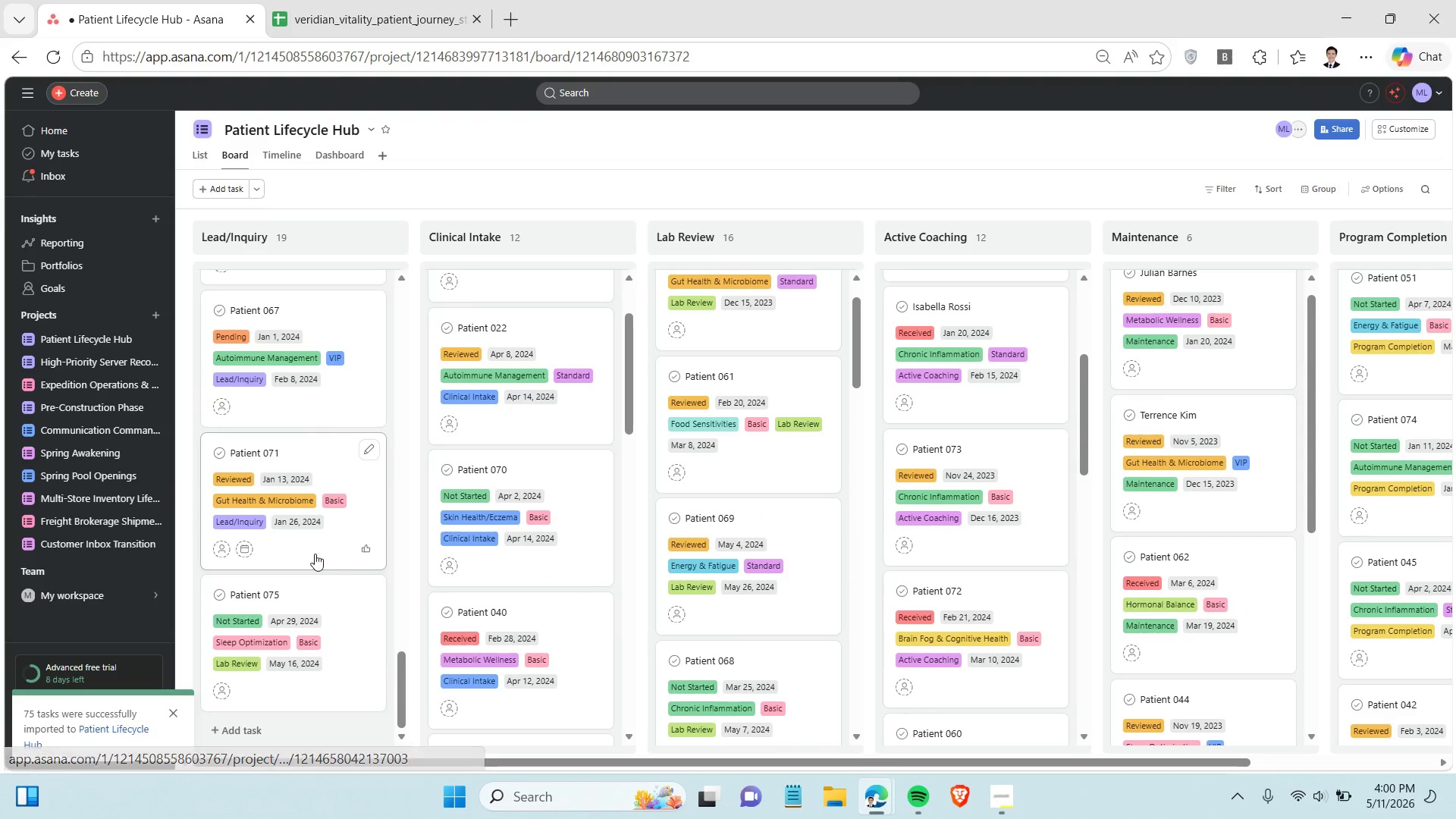 
scroll: coordinate [322, 653], scroll_direction: down, amount: 4.0
 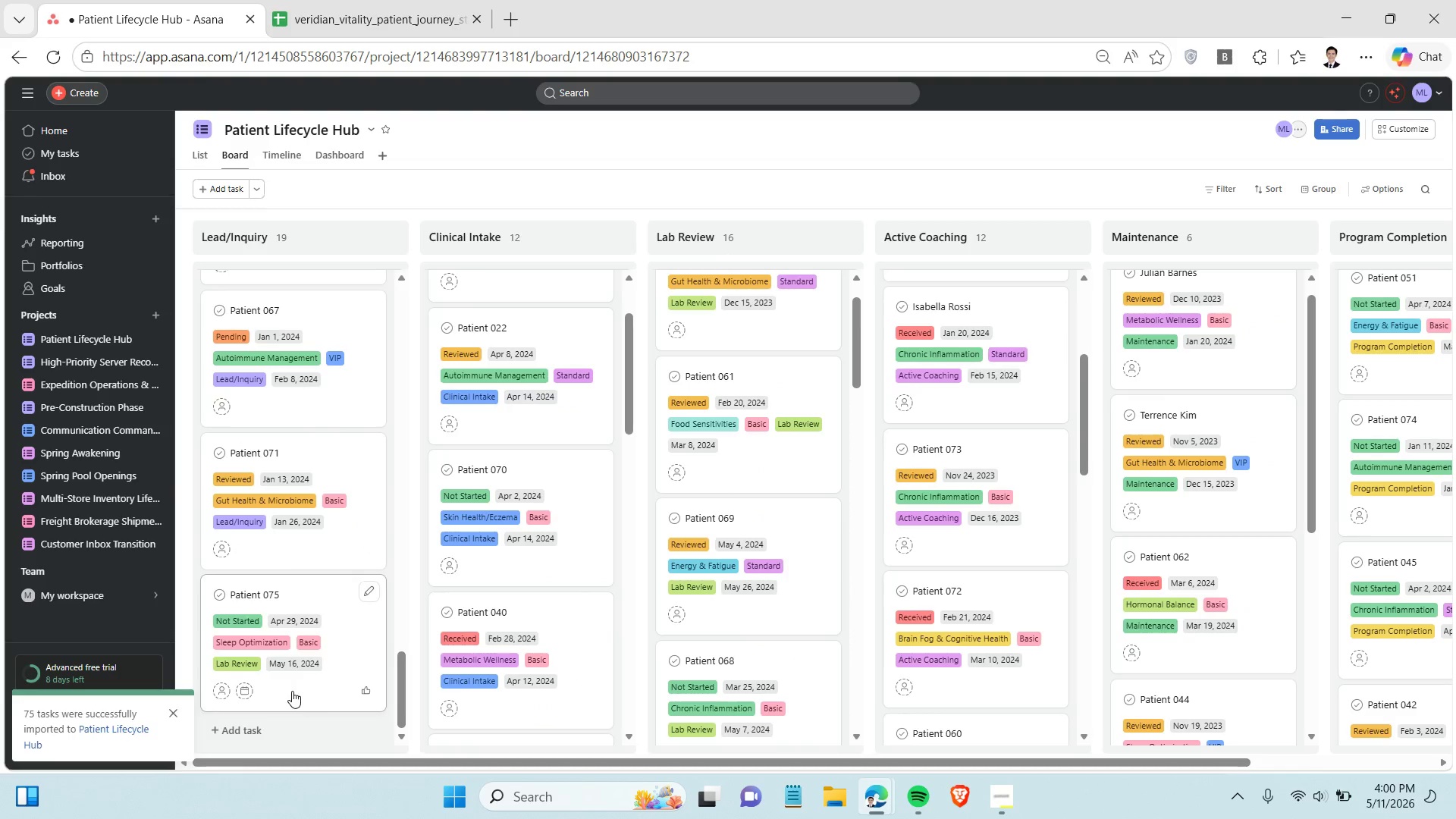 
left_click_drag(start_coordinate=[291, 689], to_coordinate=[727, 661])
 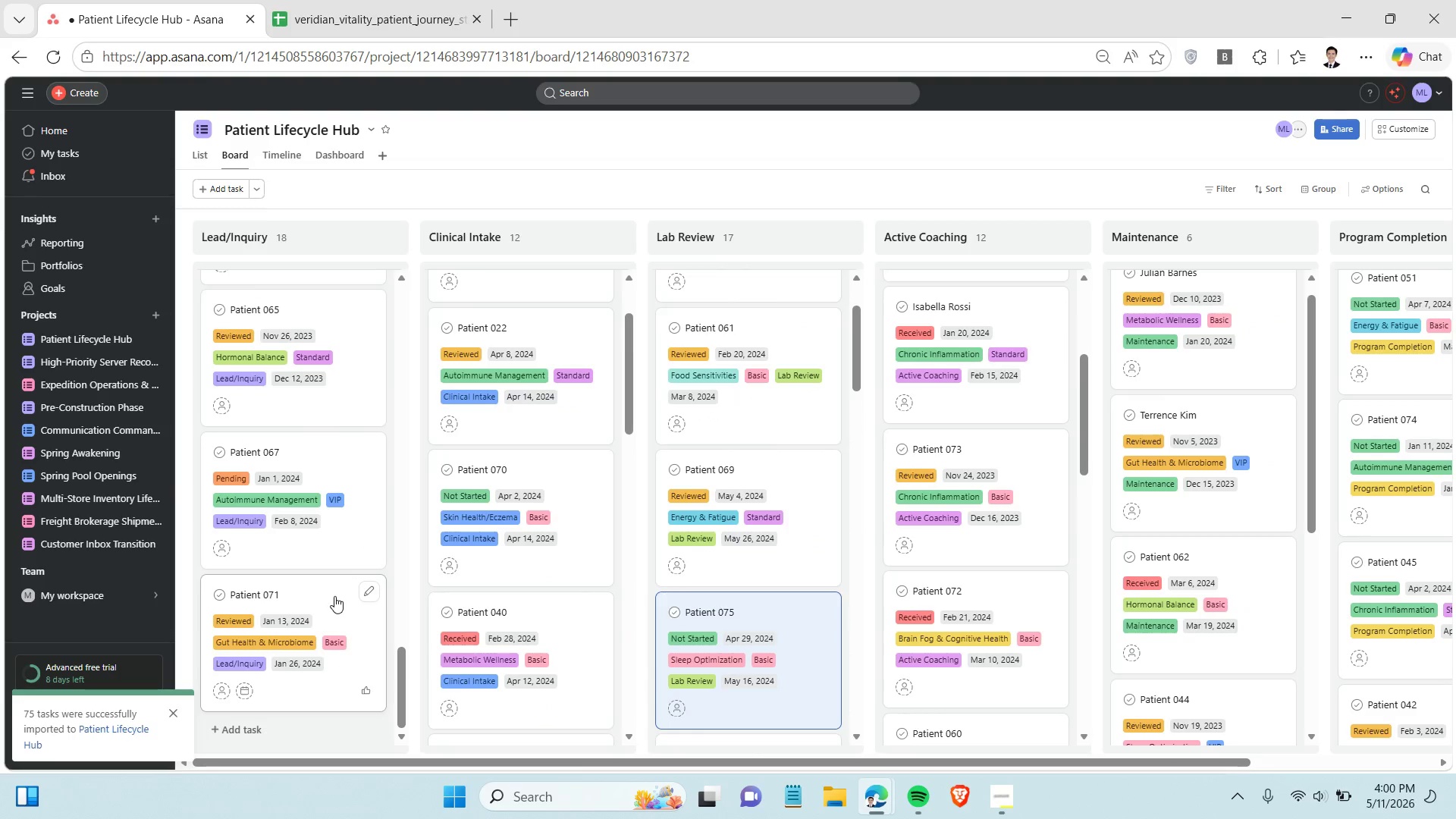 
scroll: coordinate [328, 587], scroll_direction: up, amount: 32.0
 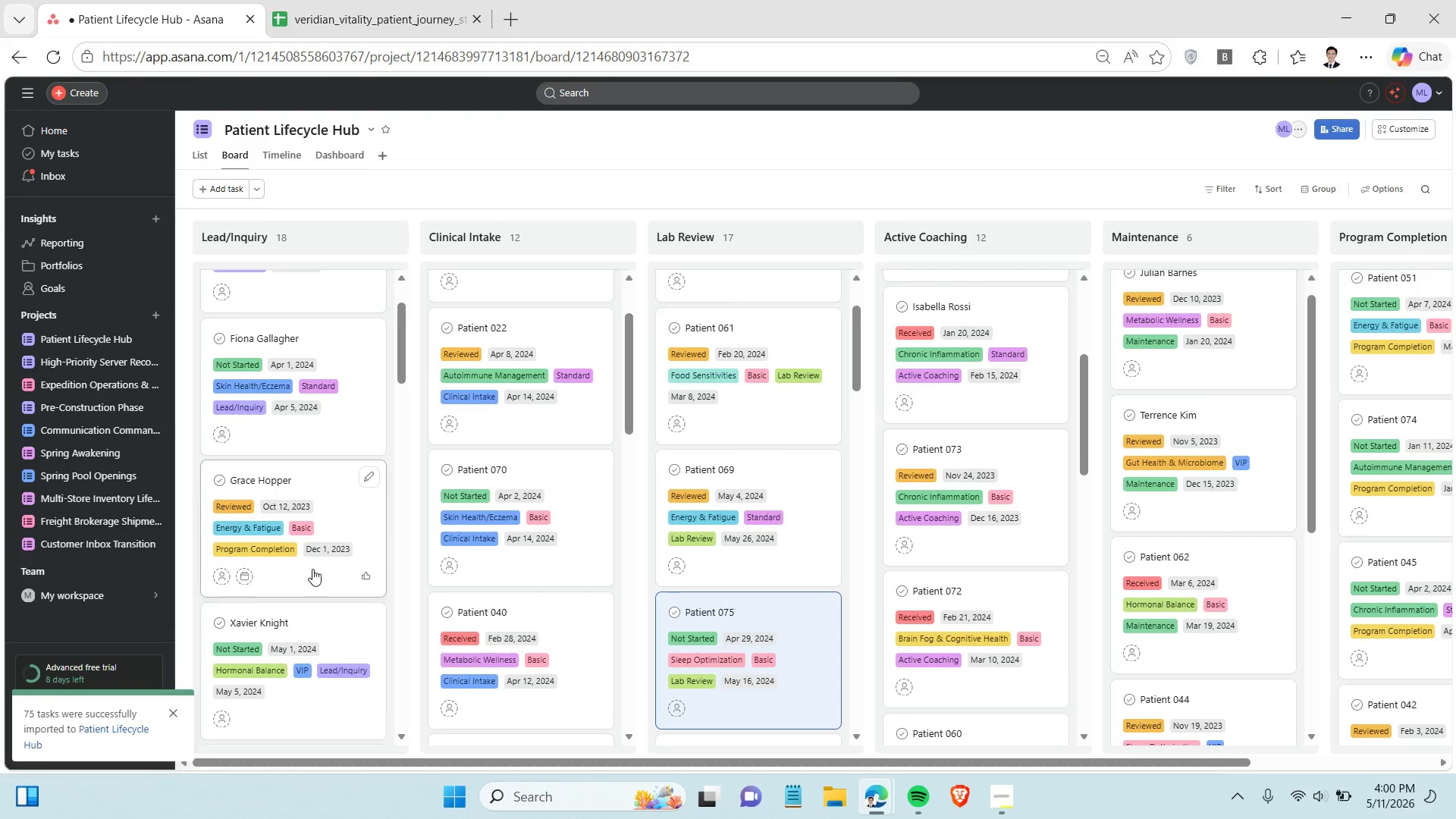 
left_click_drag(start_coordinate=[312, 569], to_coordinate=[1282, 585])
 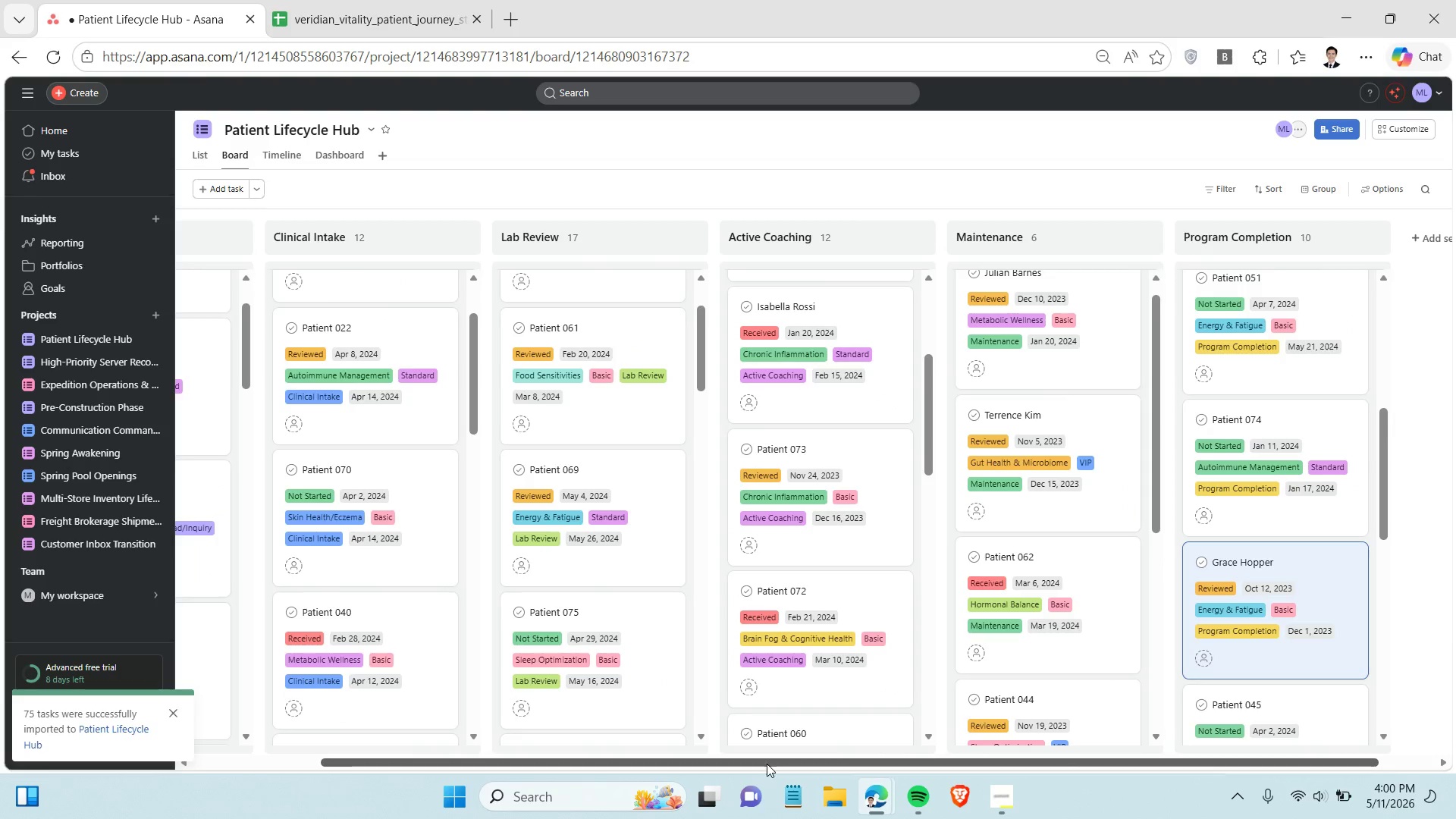 
left_click_drag(start_coordinate=[767, 764], to_coordinate=[268, 758])
 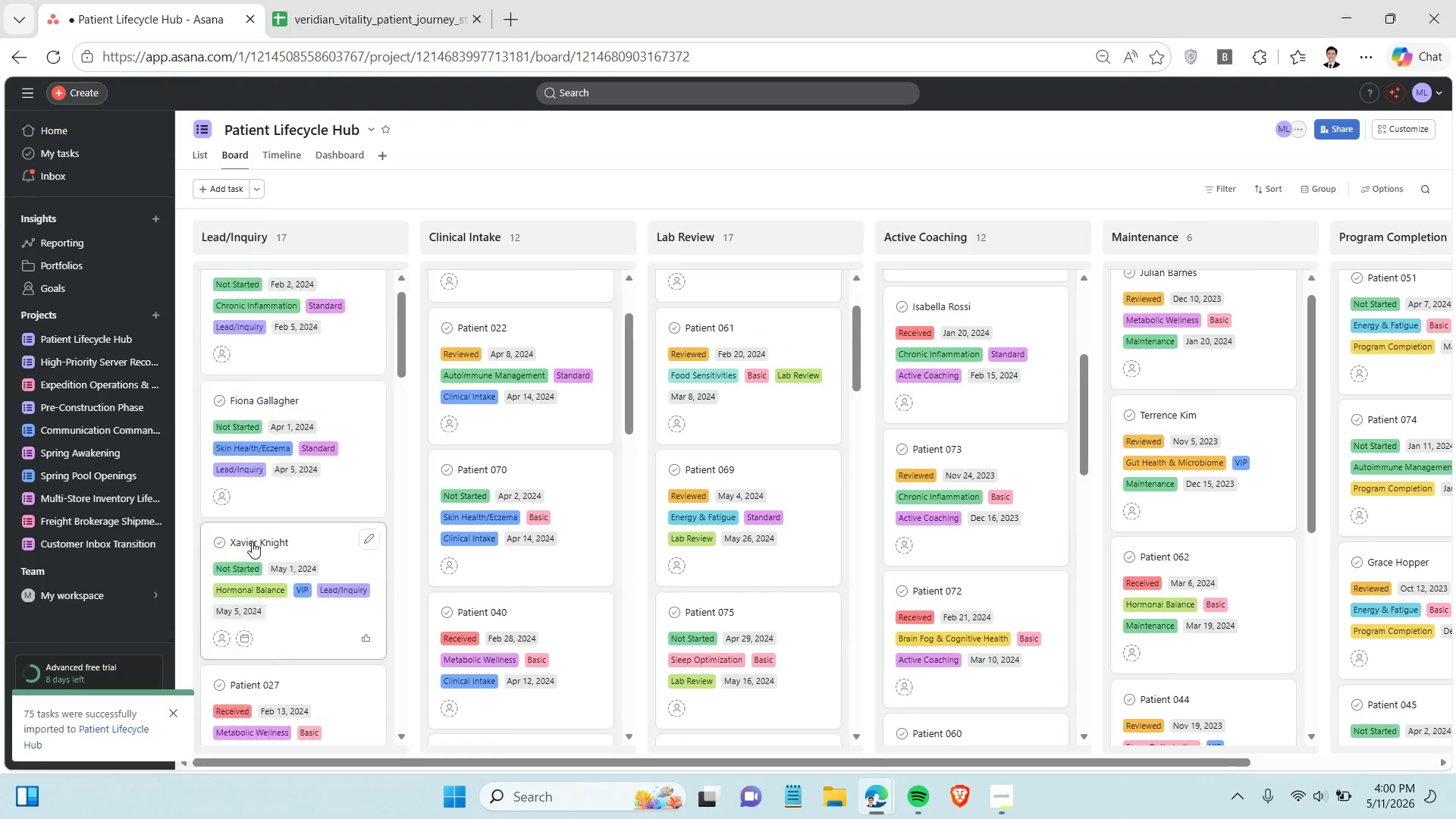 
scroll: coordinate [252, 541], scroll_direction: up, amount: 8.0
 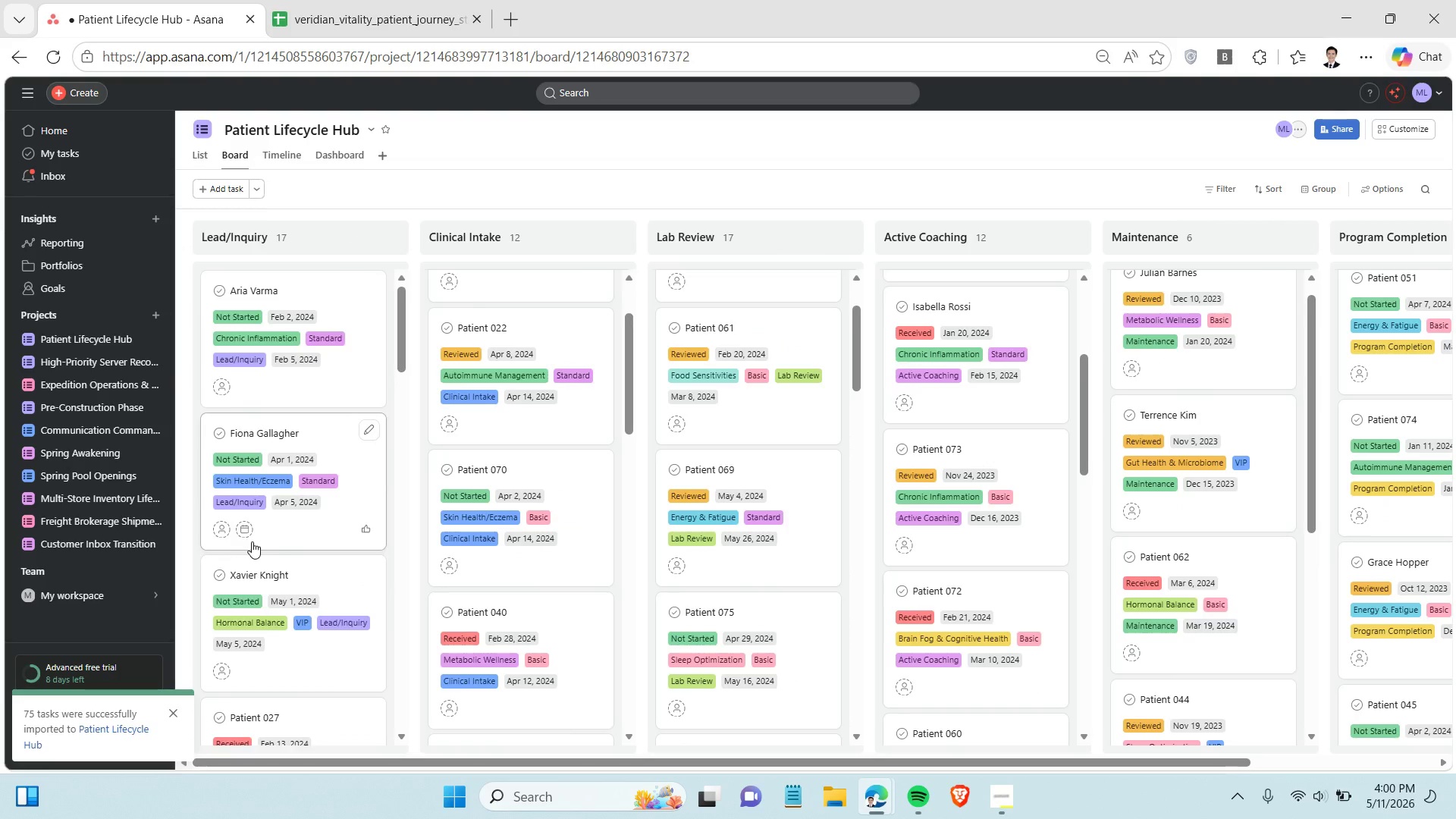 
scroll: coordinate [252, 541], scroll_direction: down, amount: 4.0
 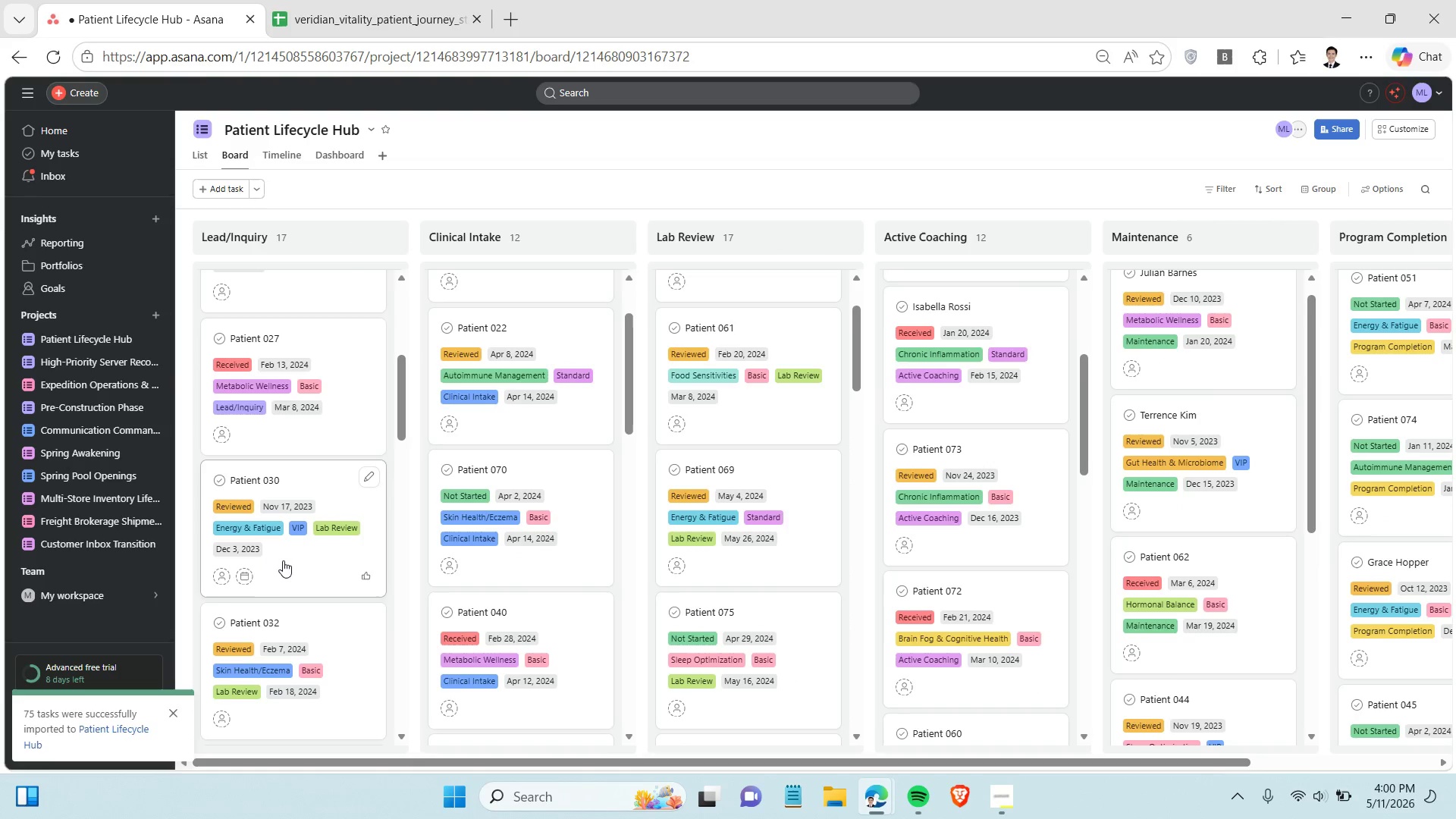 
left_click_drag(start_coordinate=[284, 561], to_coordinate=[736, 556])
 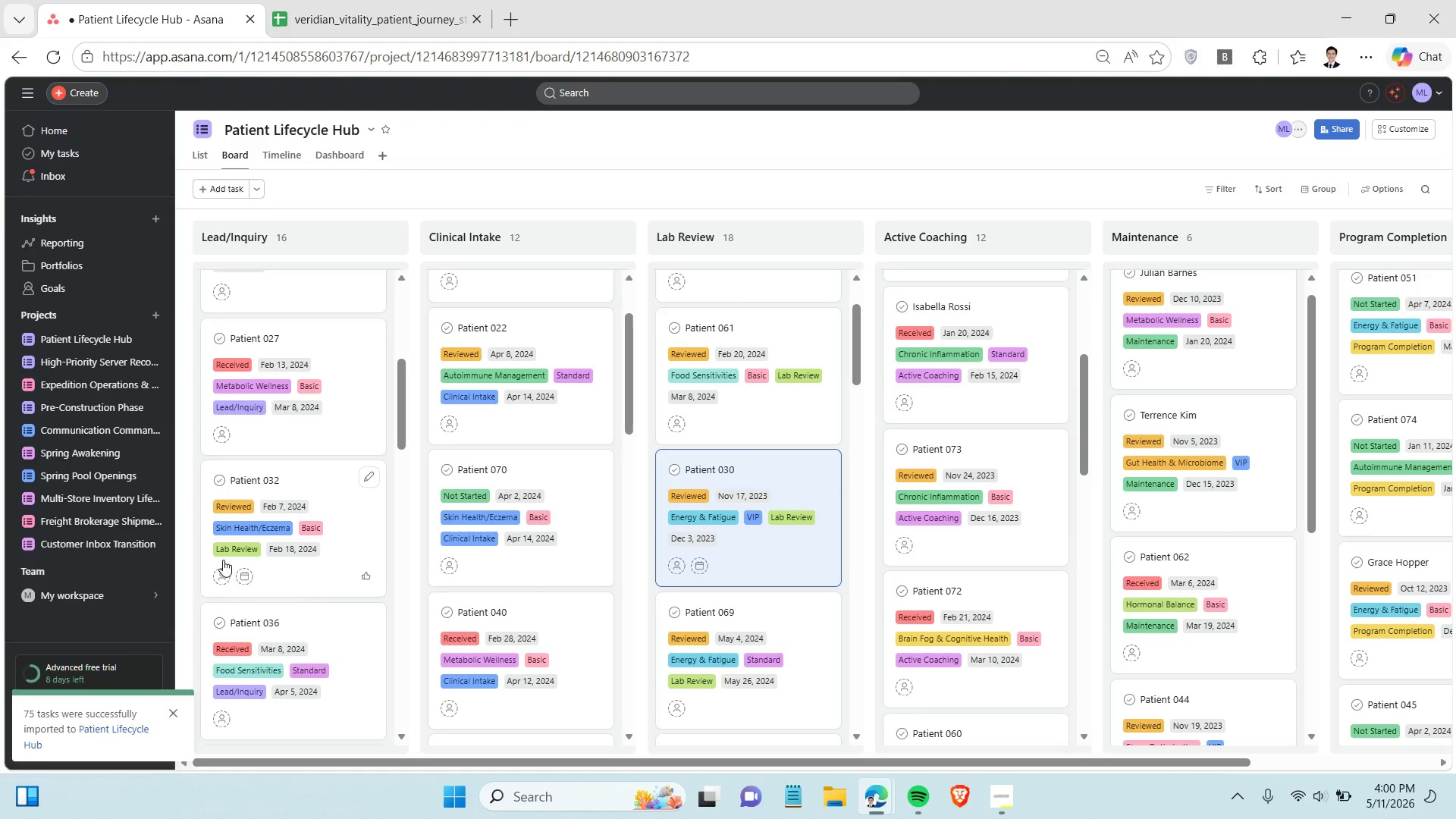 
left_click_drag(start_coordinate=[307, 569], to_coordinate=[737, 554])
 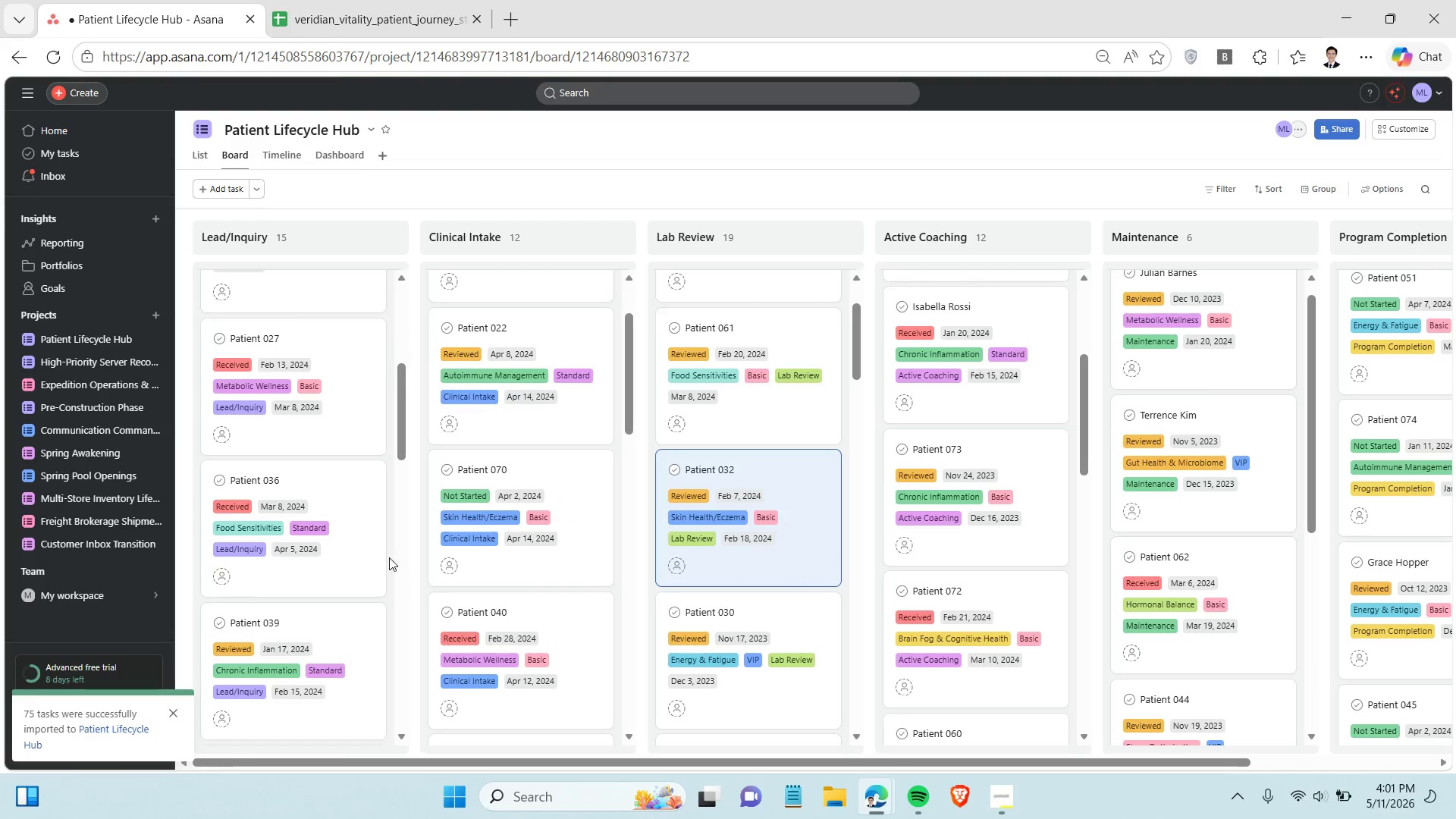 
scroll: coordinate [331, 573], scroll_direction: up, amount: 5.0
 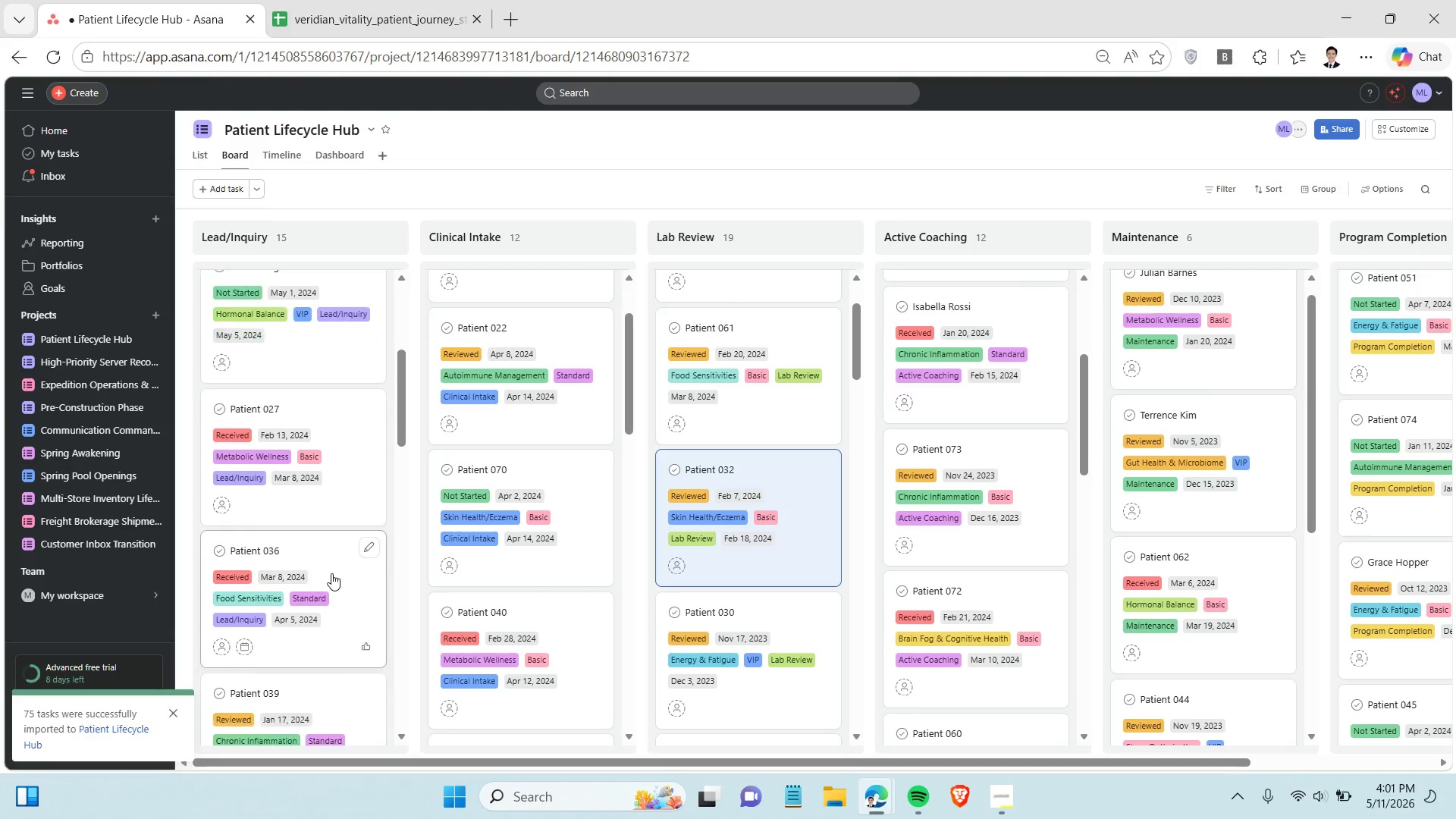 
scroll: coordinate [331, 573], scroll_direction: down, amount: 6.0
 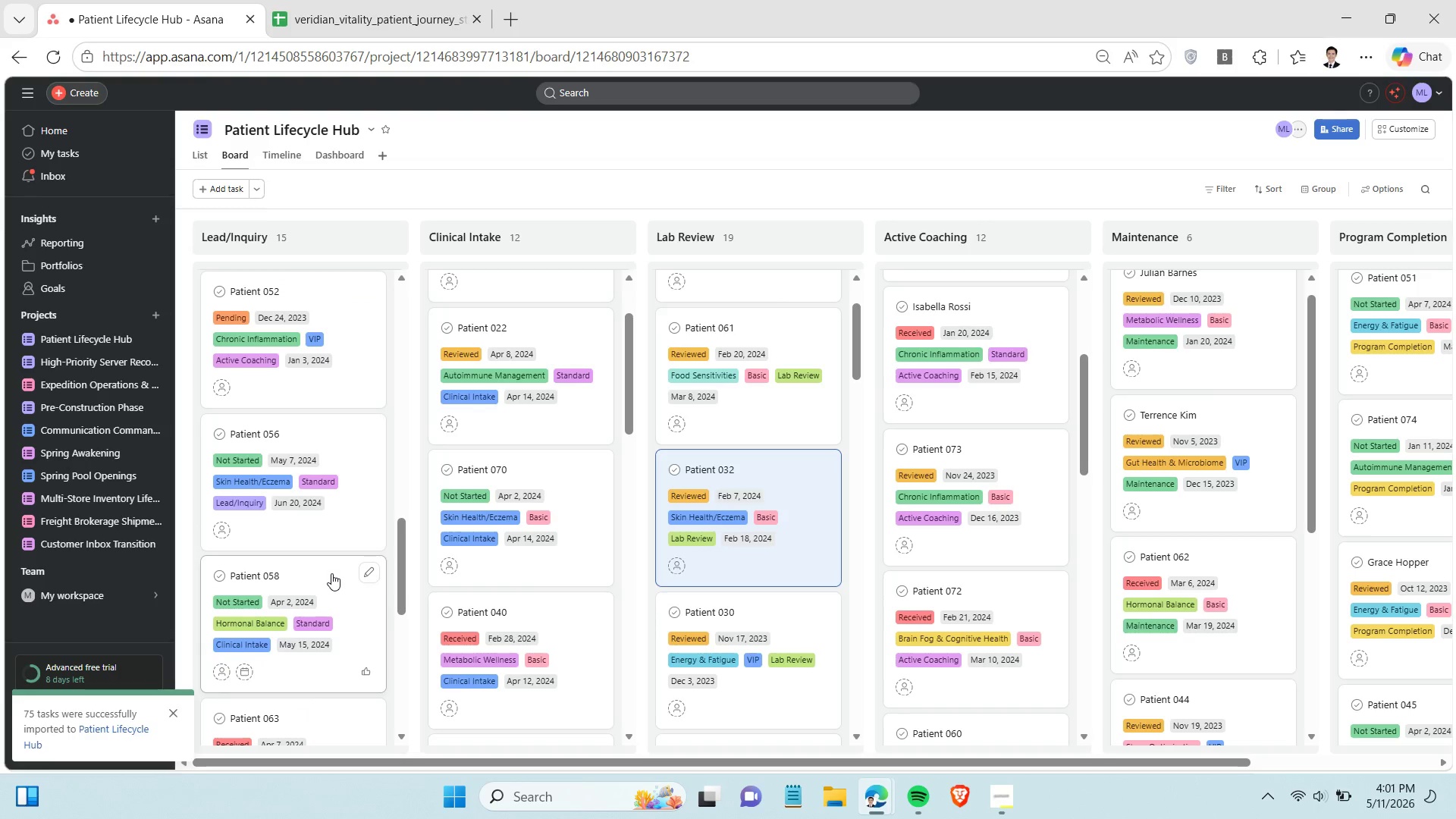 
scroll: coordinate [331, 573], scroll_direction: up, amount: 1.0